 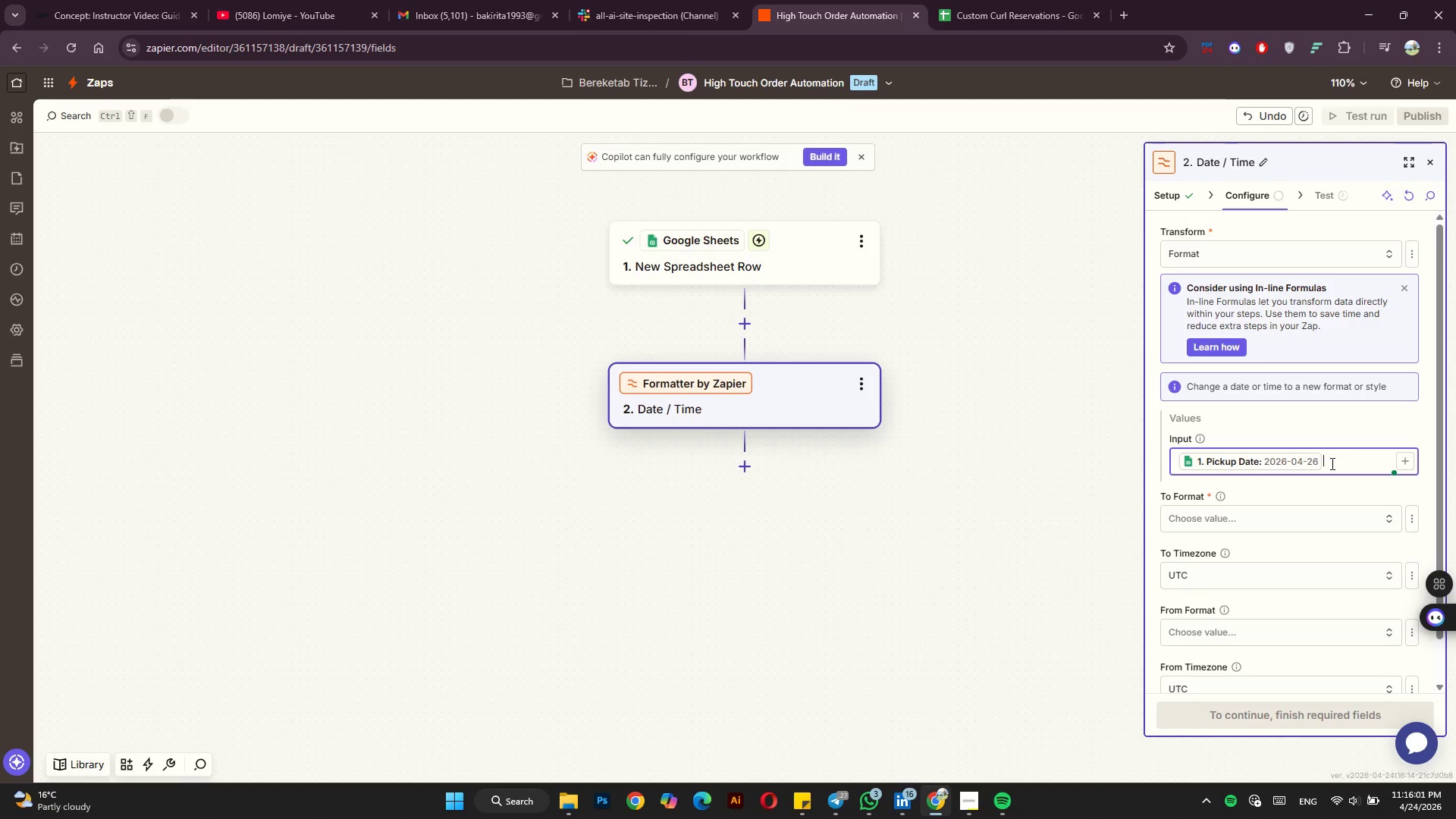 
type(at )
 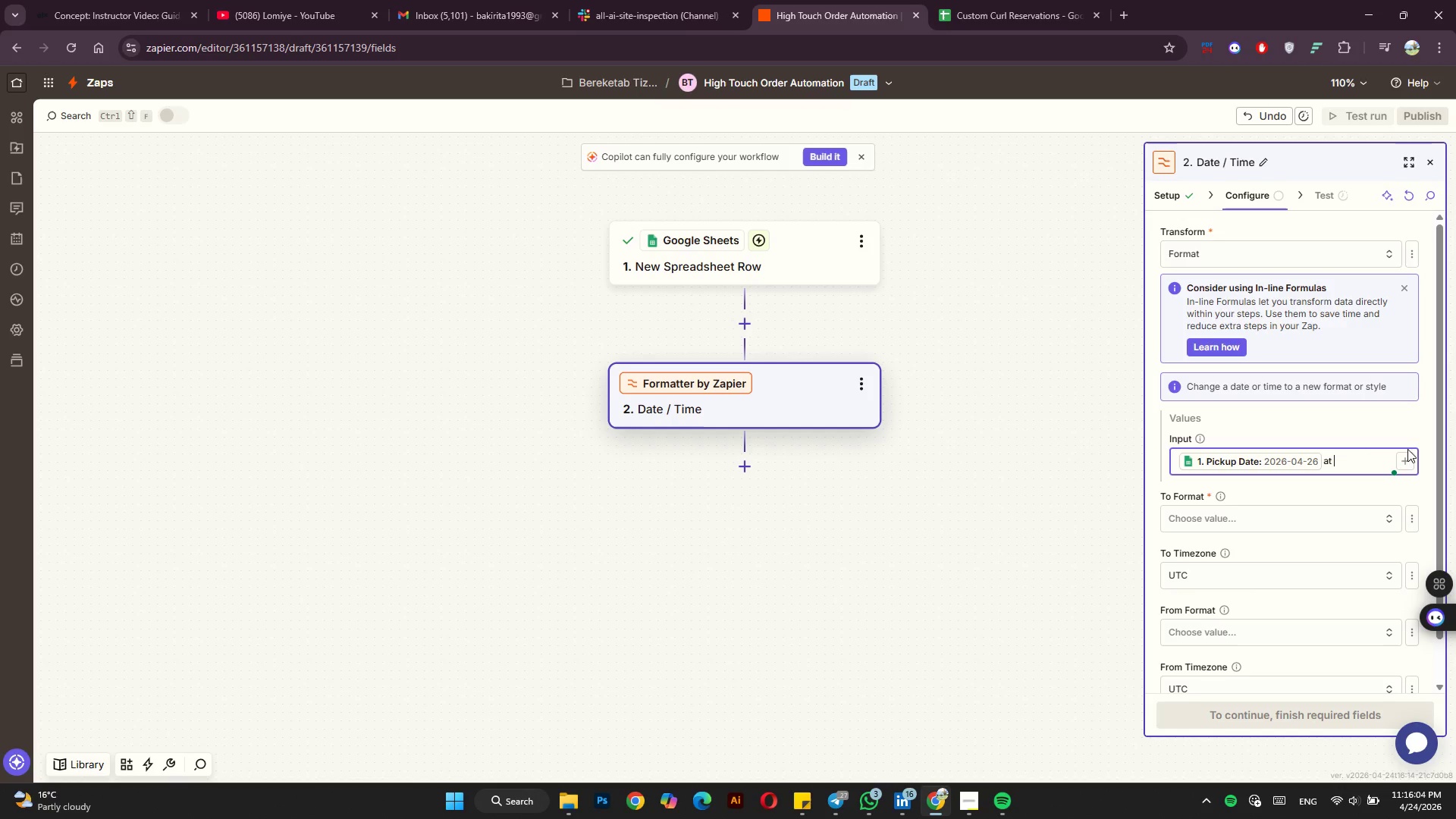 
left_click([1407, 460])
 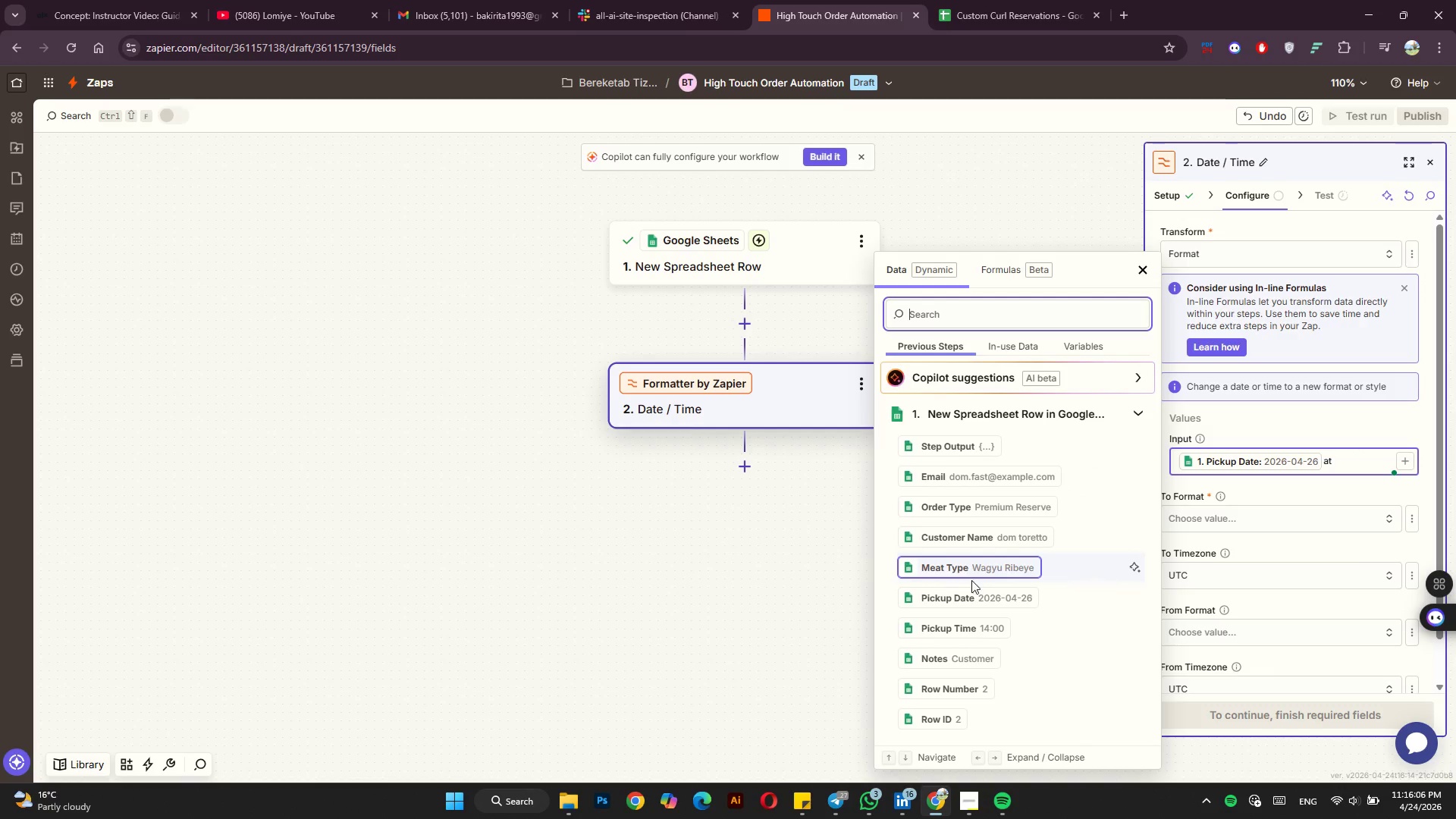 
left_click([981, 632])
 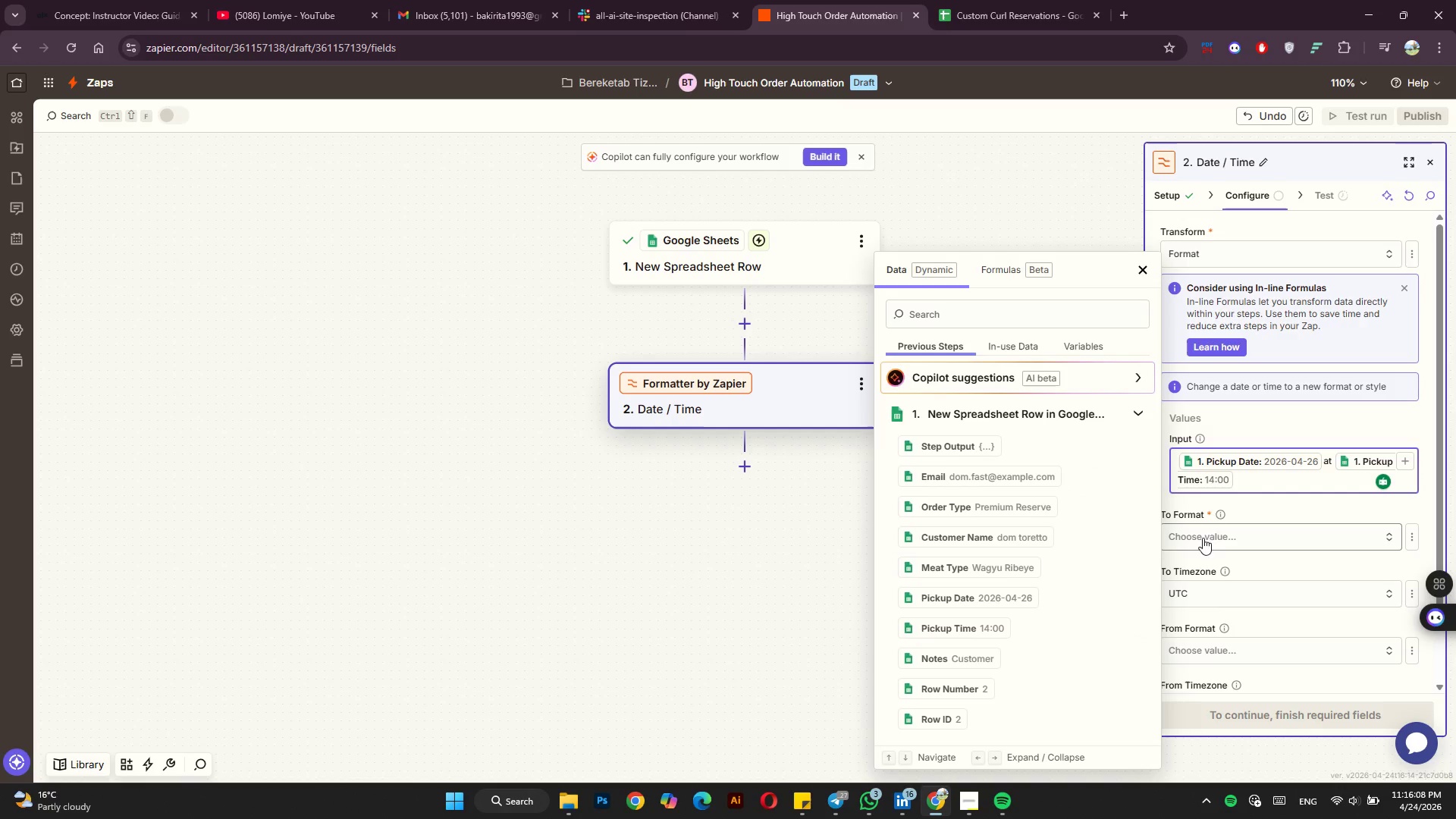 
left_click([1219, 532])
 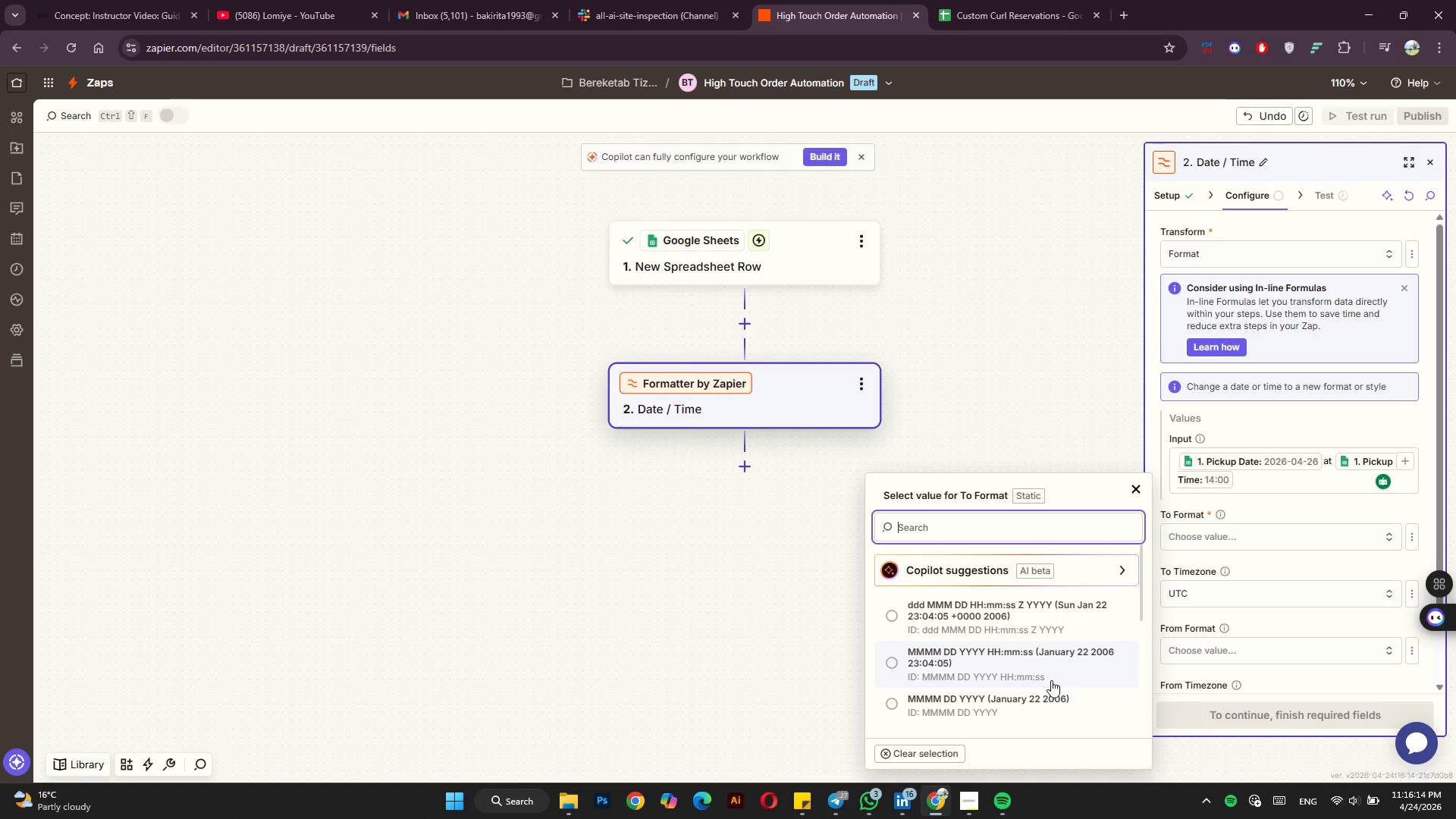 
wait(10.42)
 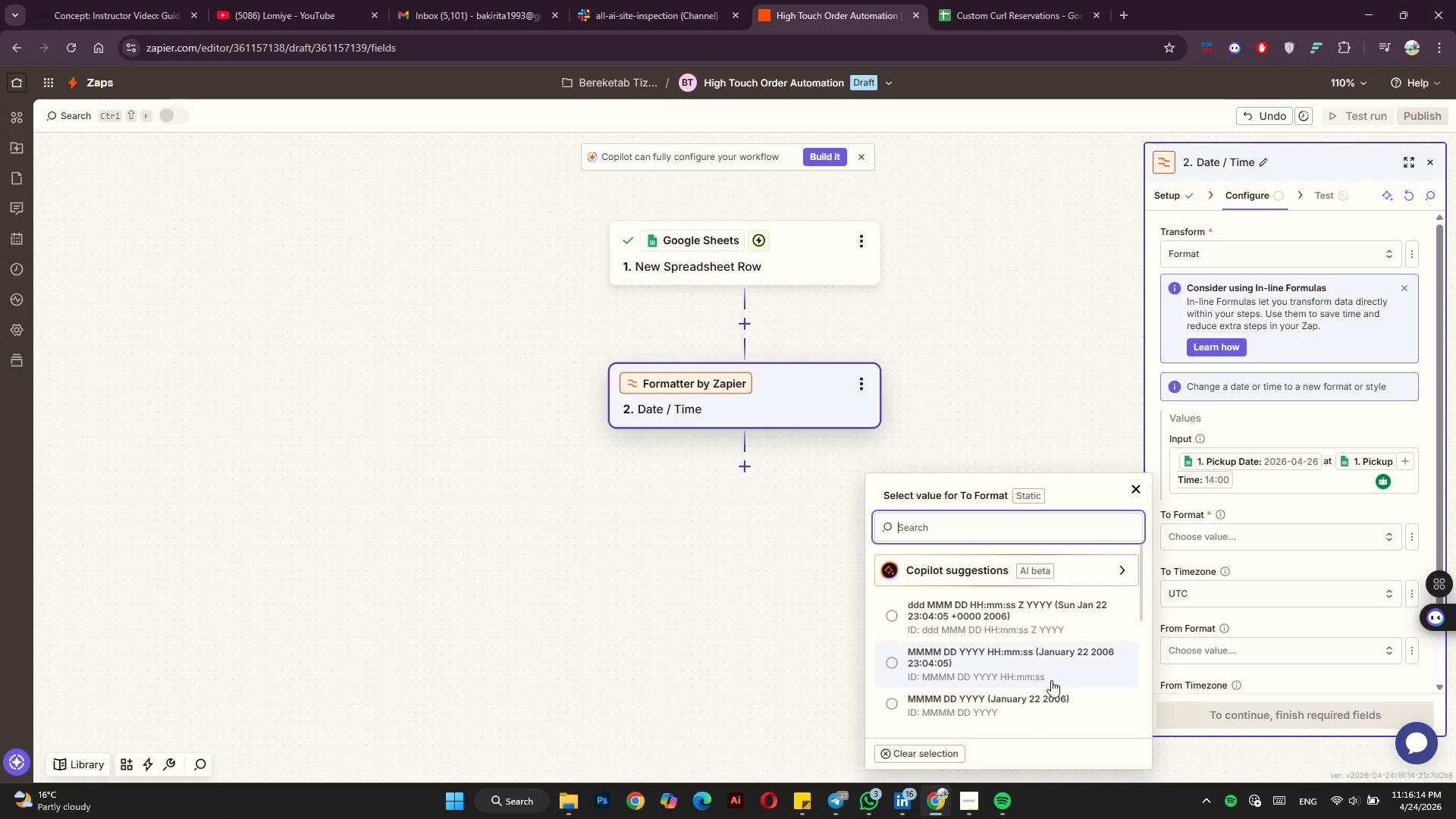 
scroll: coordinate [1053, 664], scroll_direction: down, amount: 6.0
 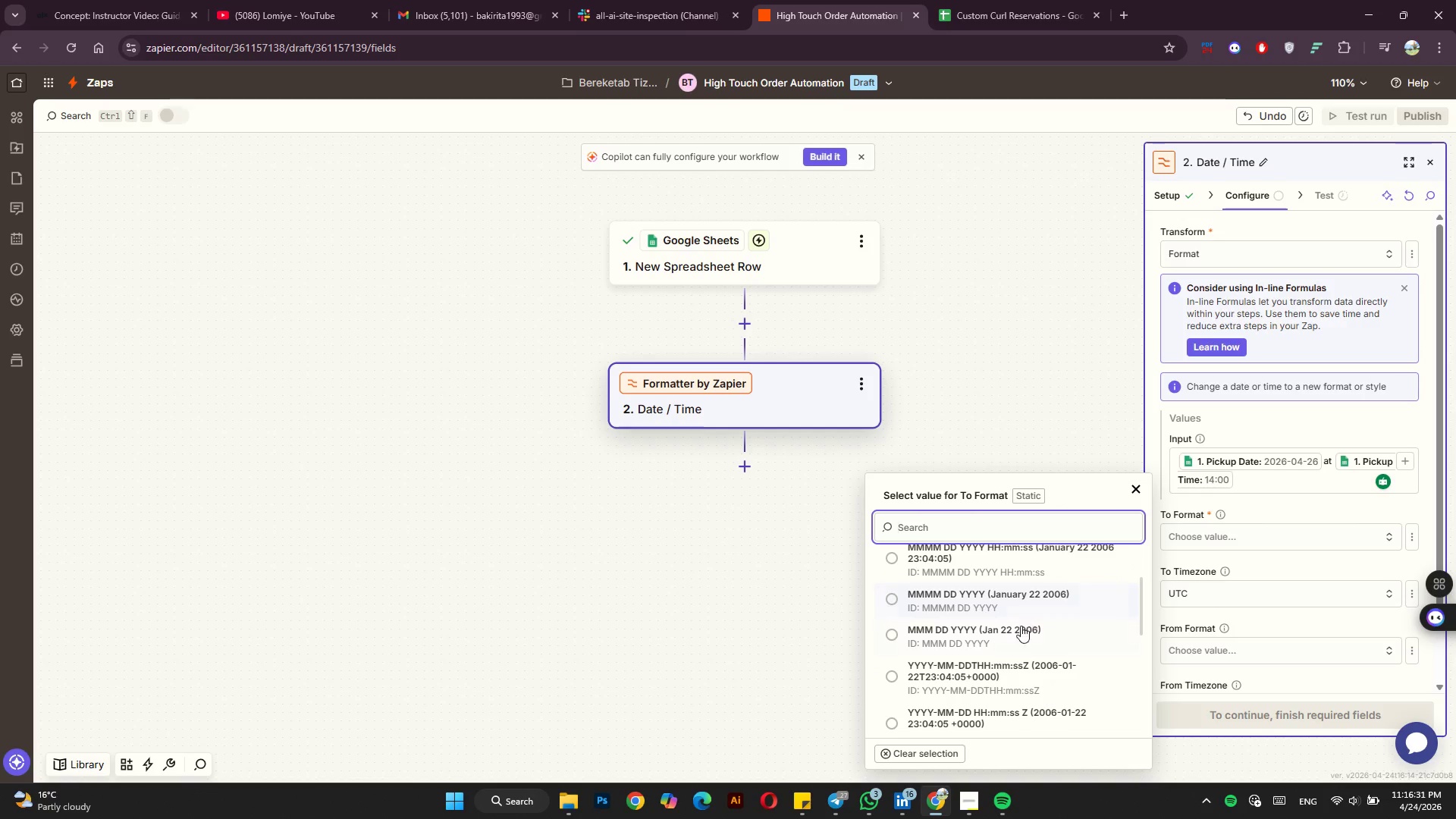 
left_click([1017, 631])
 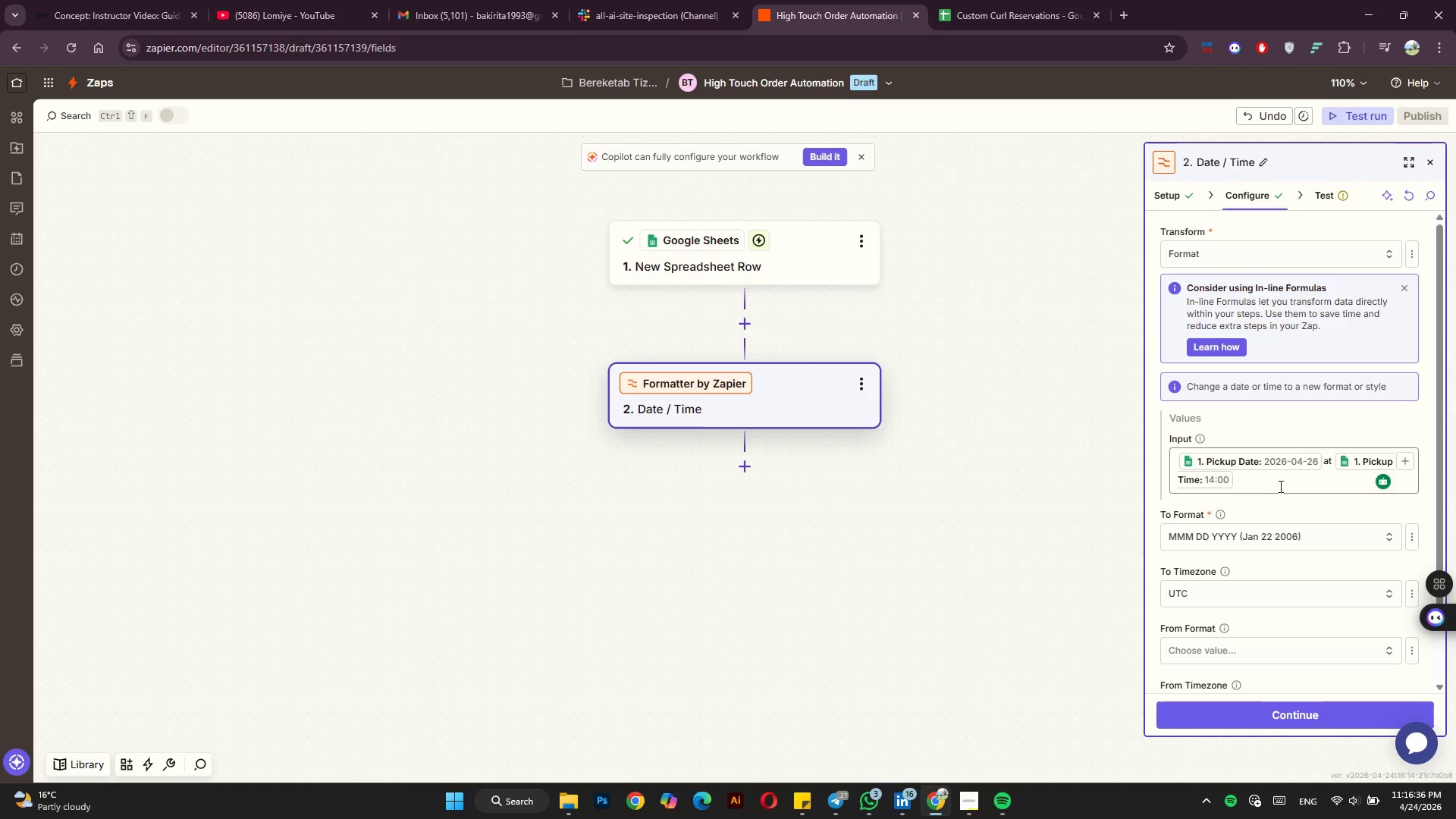 
scroll: coordinate [1282, 479], scroll_direction: down, amount: 2.0
 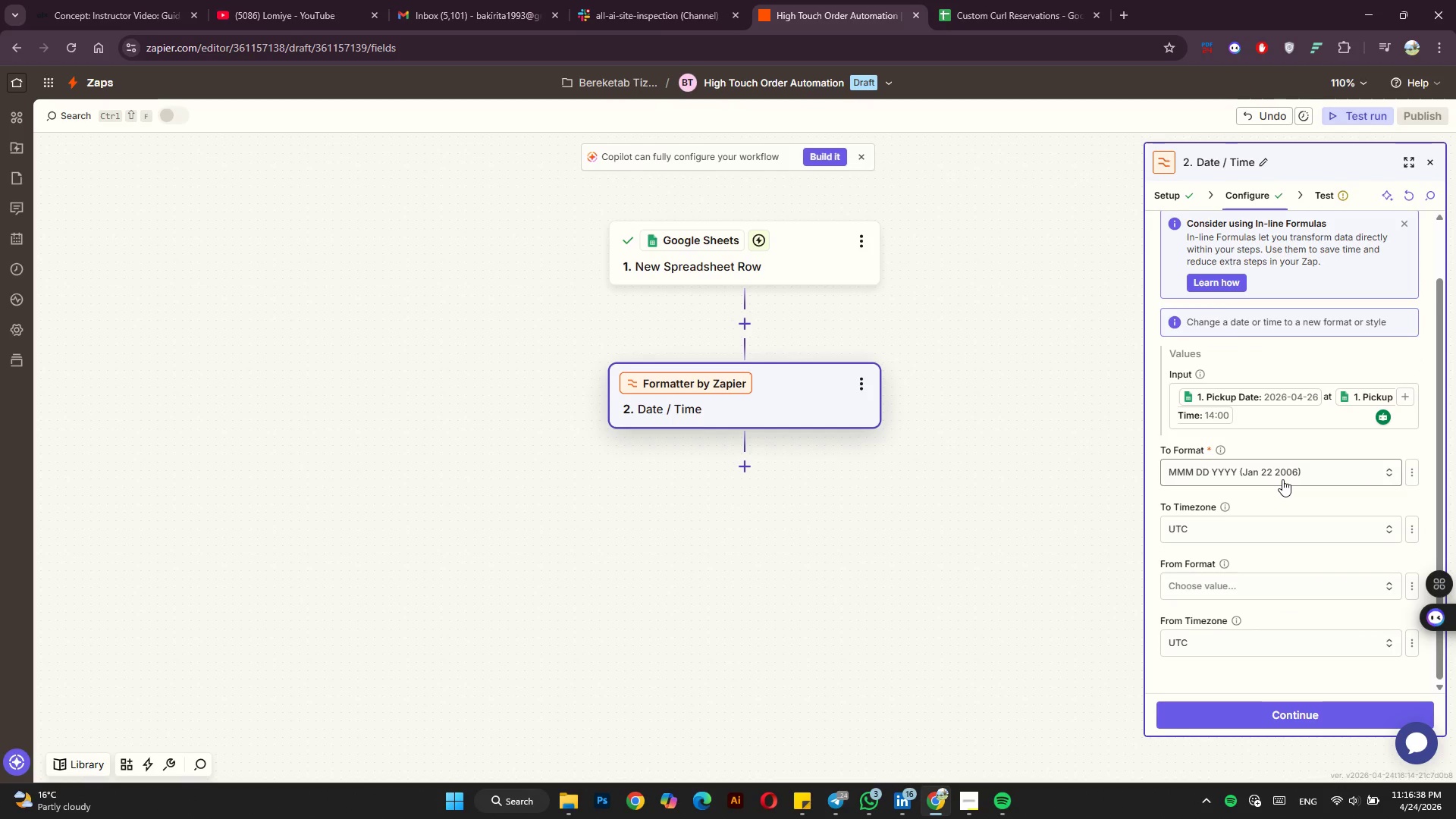 
scroll: coordinate [1282, 479], scroll_direction: none, amount: 0.0
 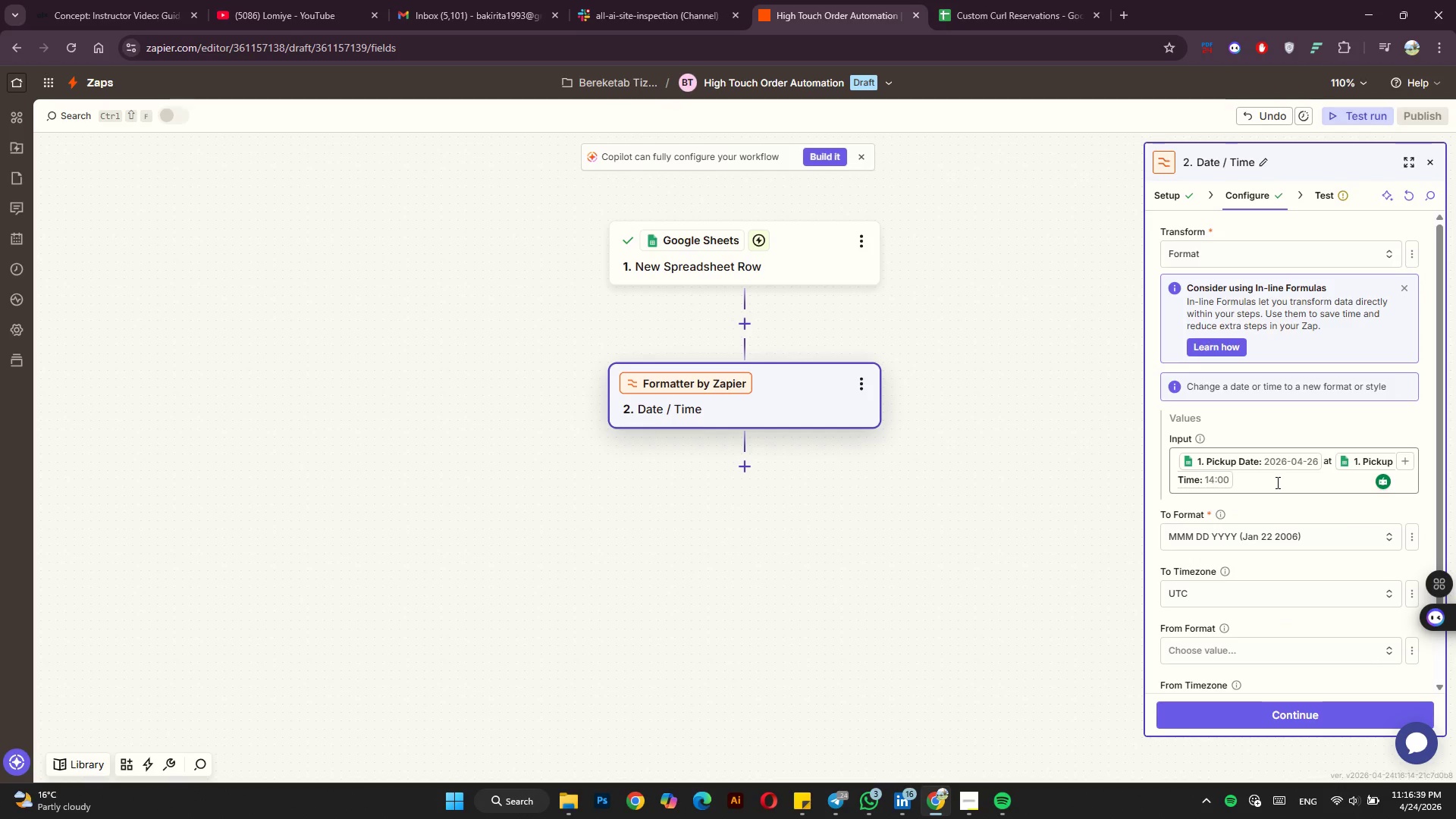 
left_click([1276, 482])
 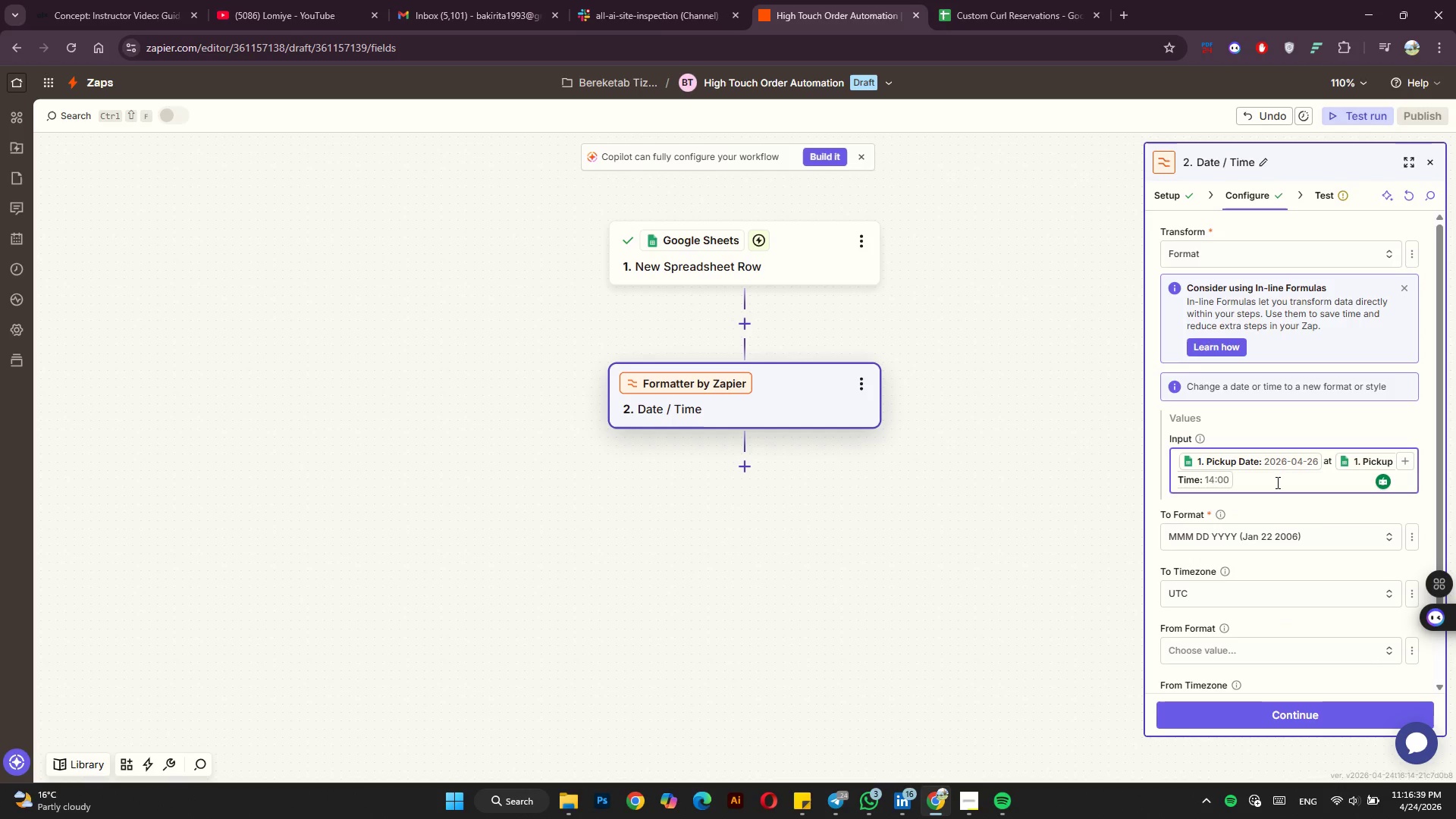 
key(Backspace)
 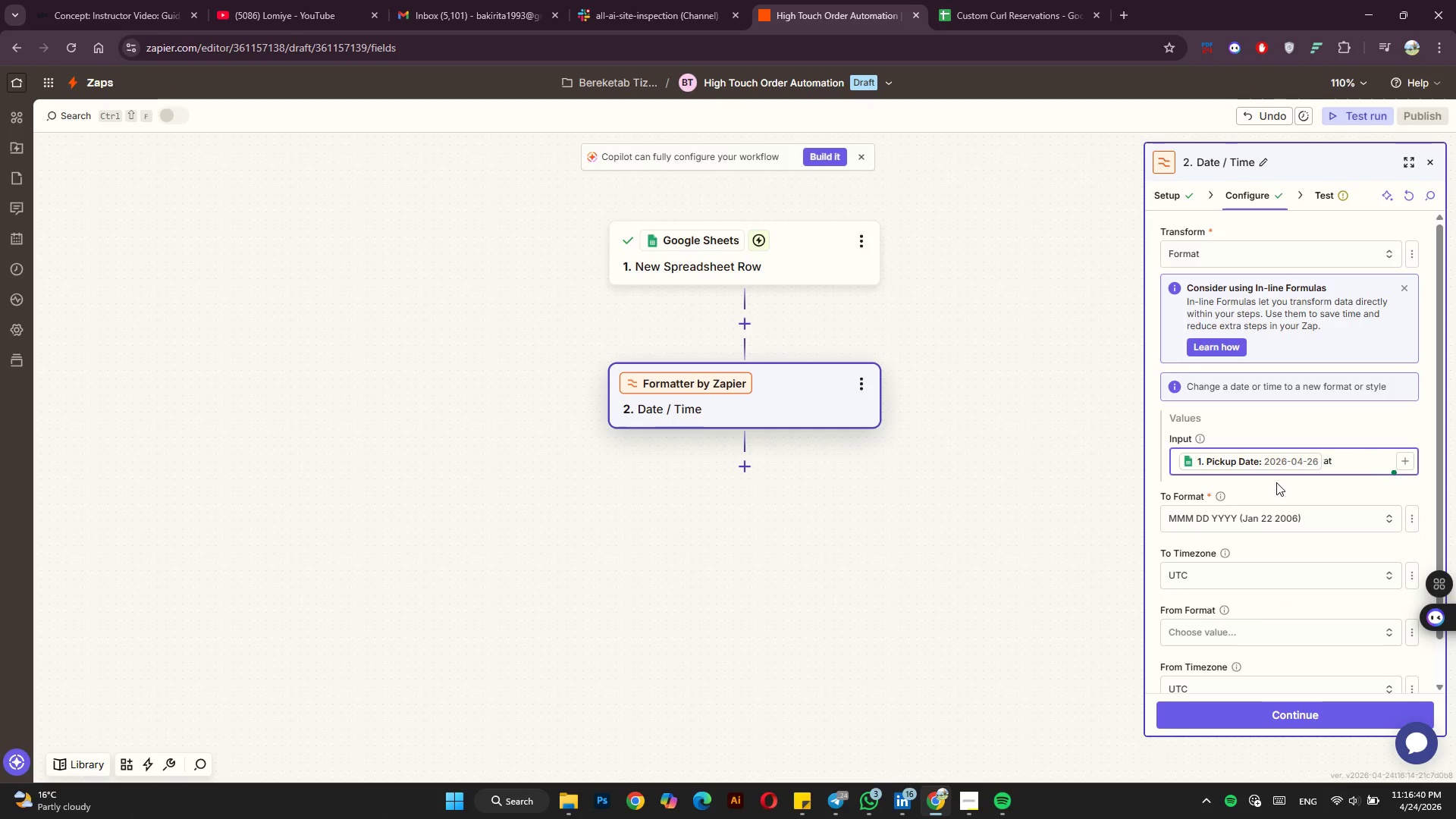 
key(Backspace)
 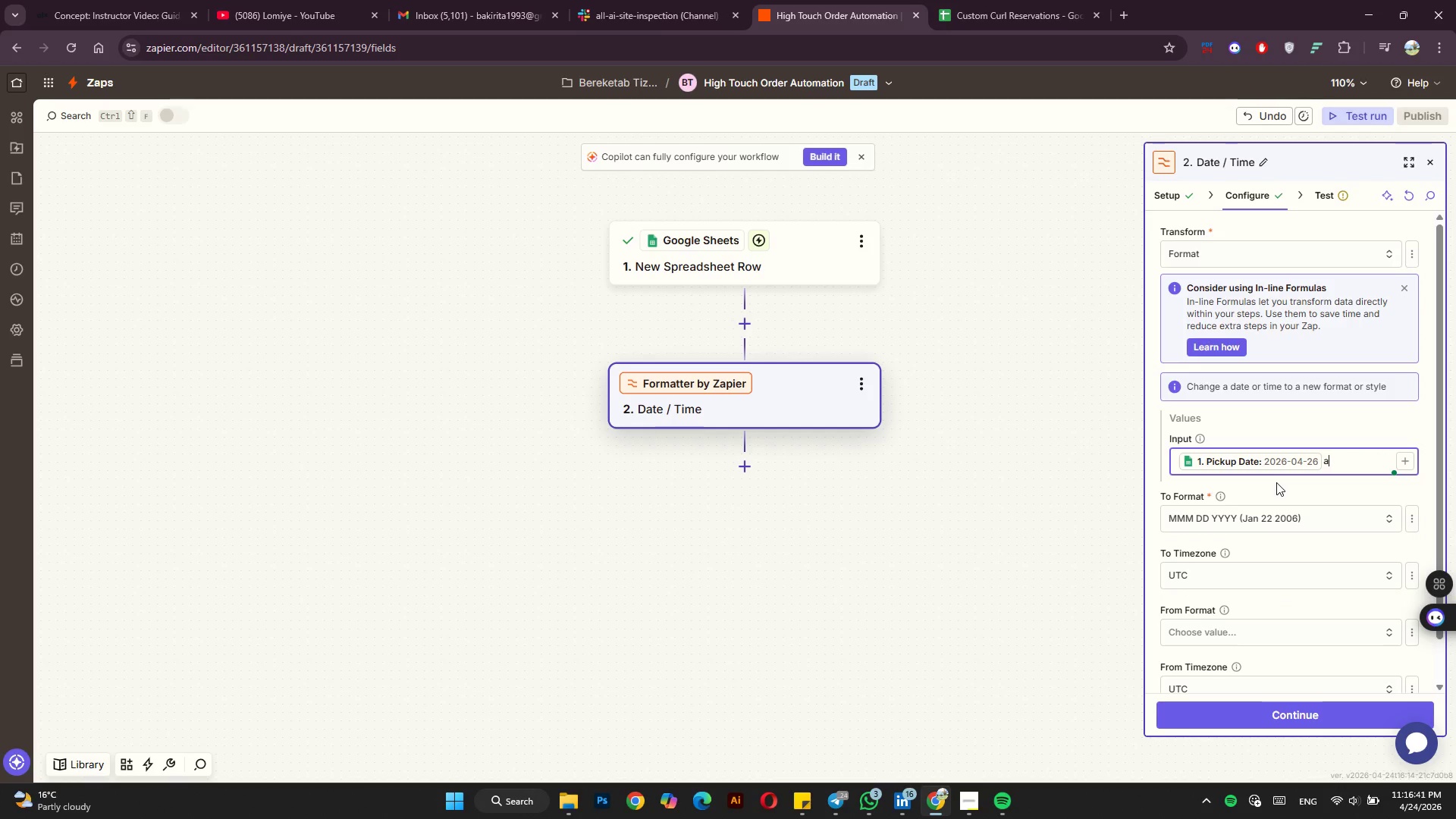 
key(Backspace)
 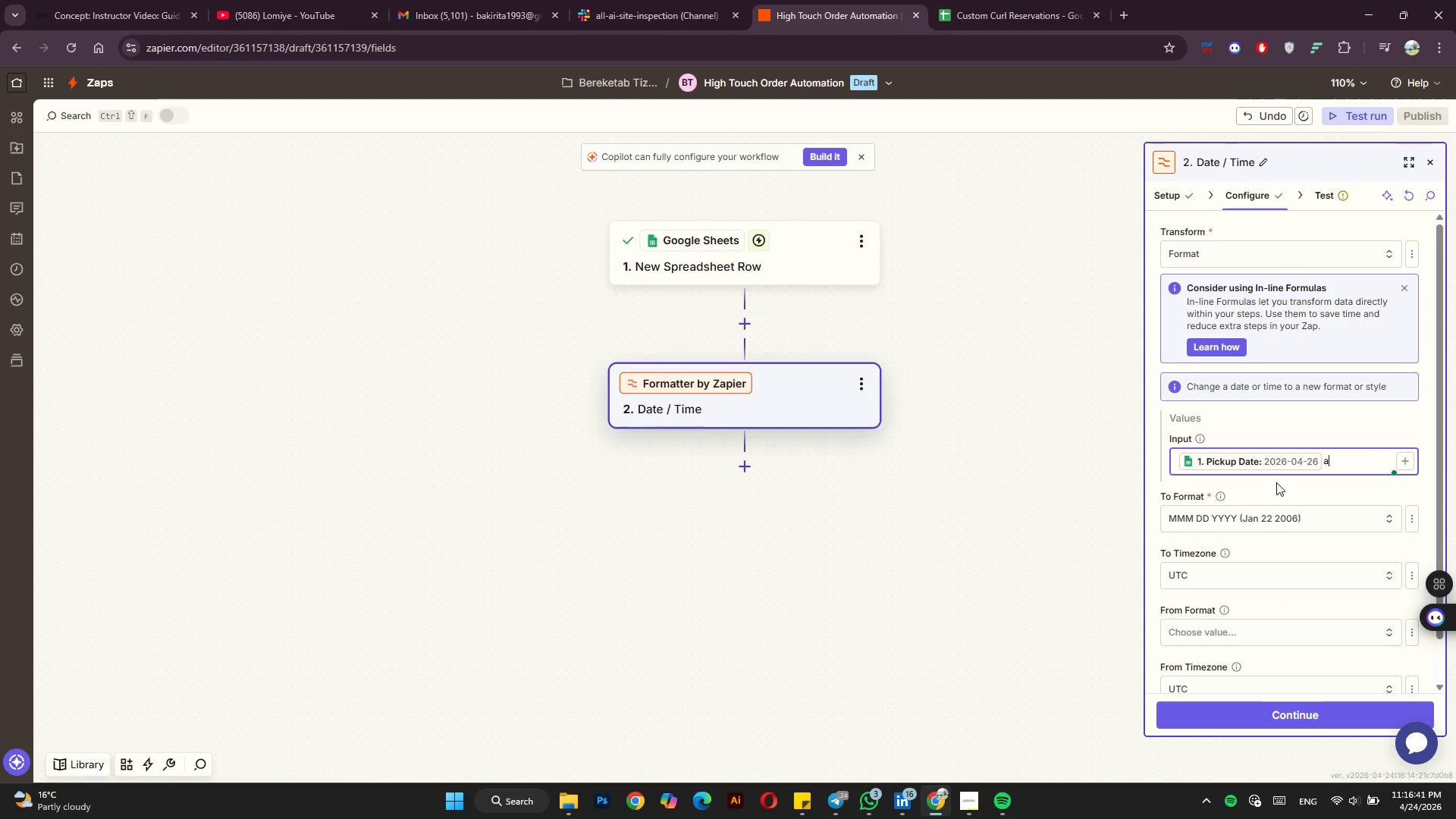 
key(Backspace)
 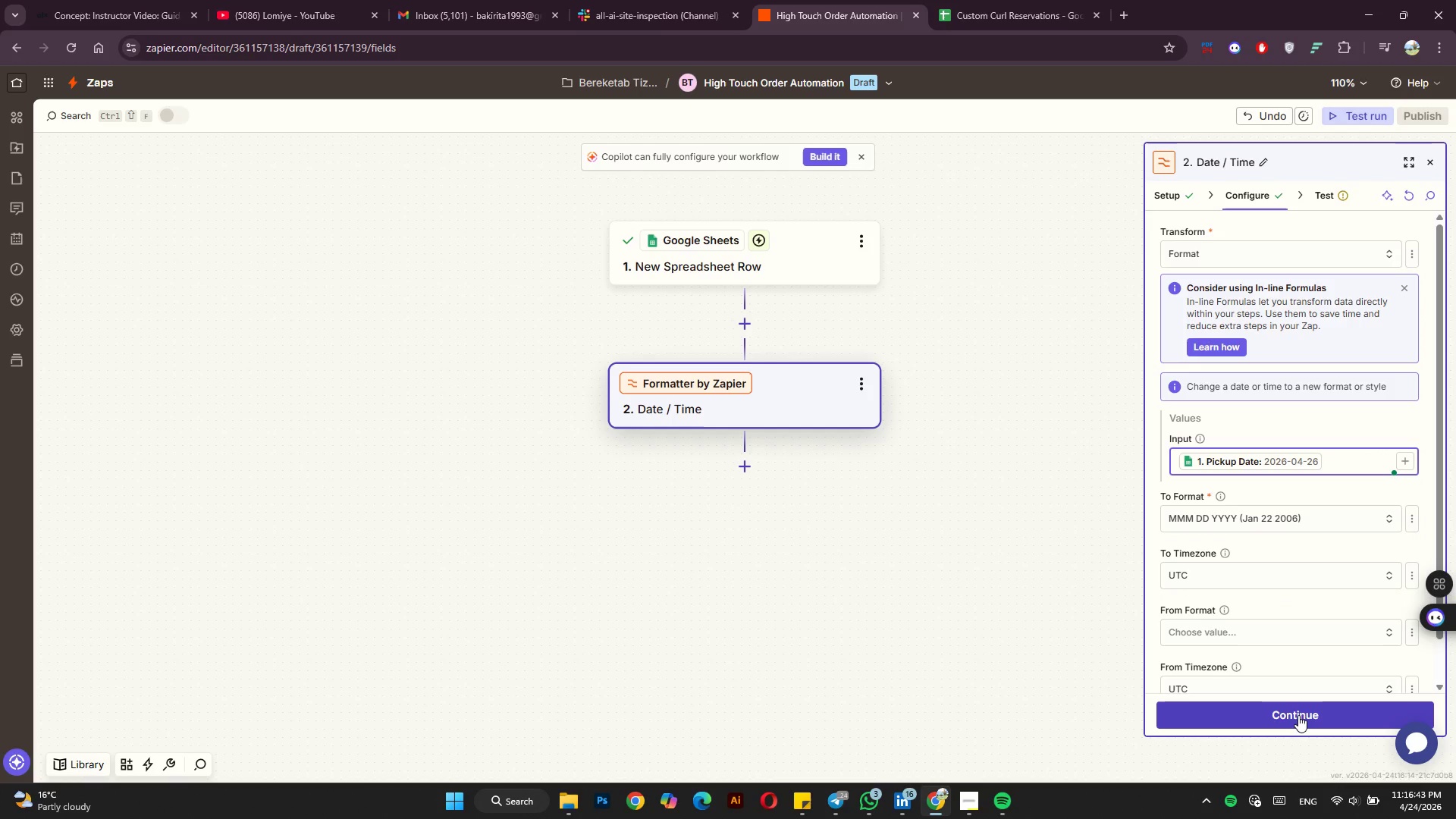 
scroll: coordinate [1202, 564], scroll_direction: down, amount: 3.0
 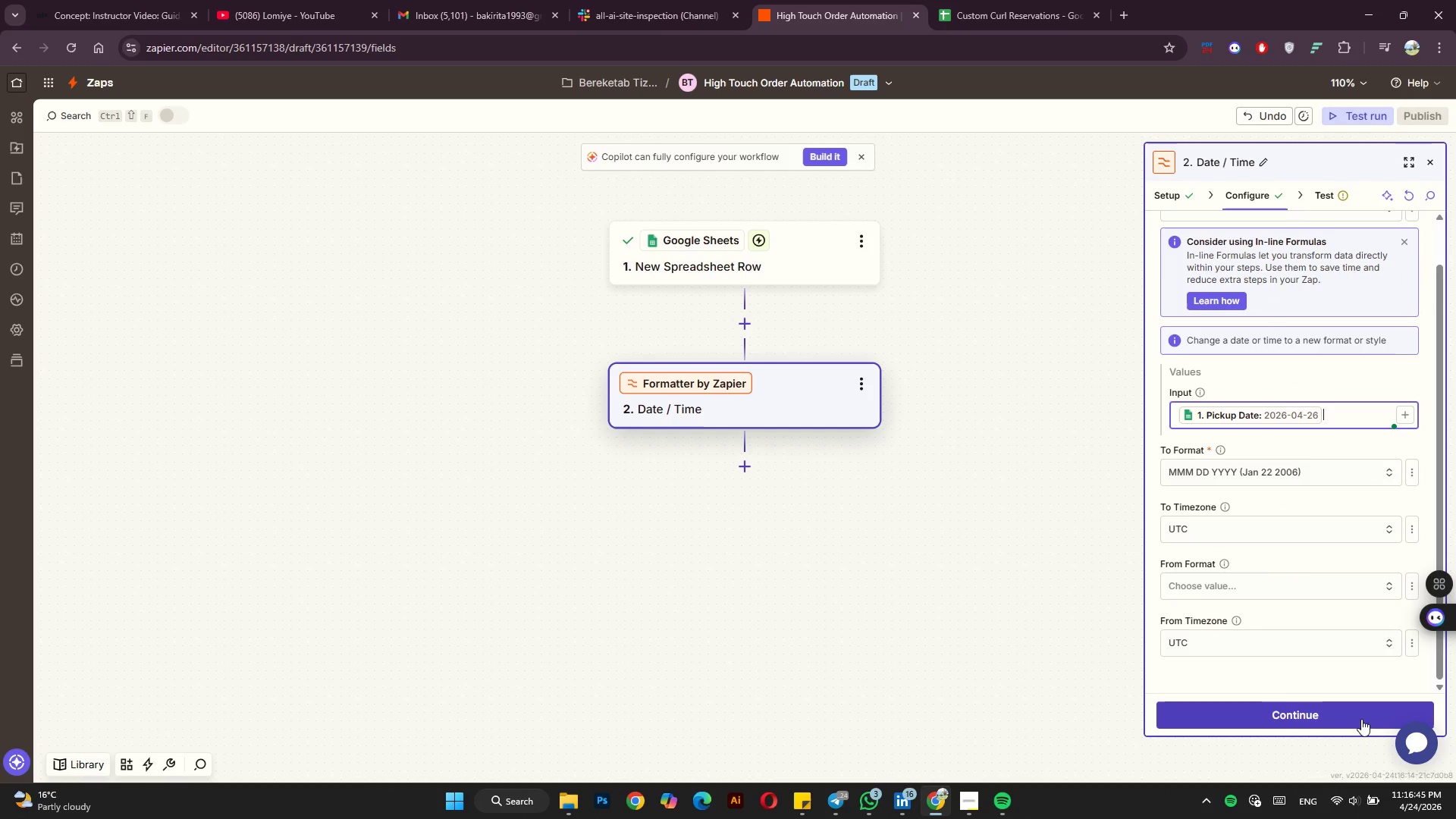 
left_click([1361, 711])
 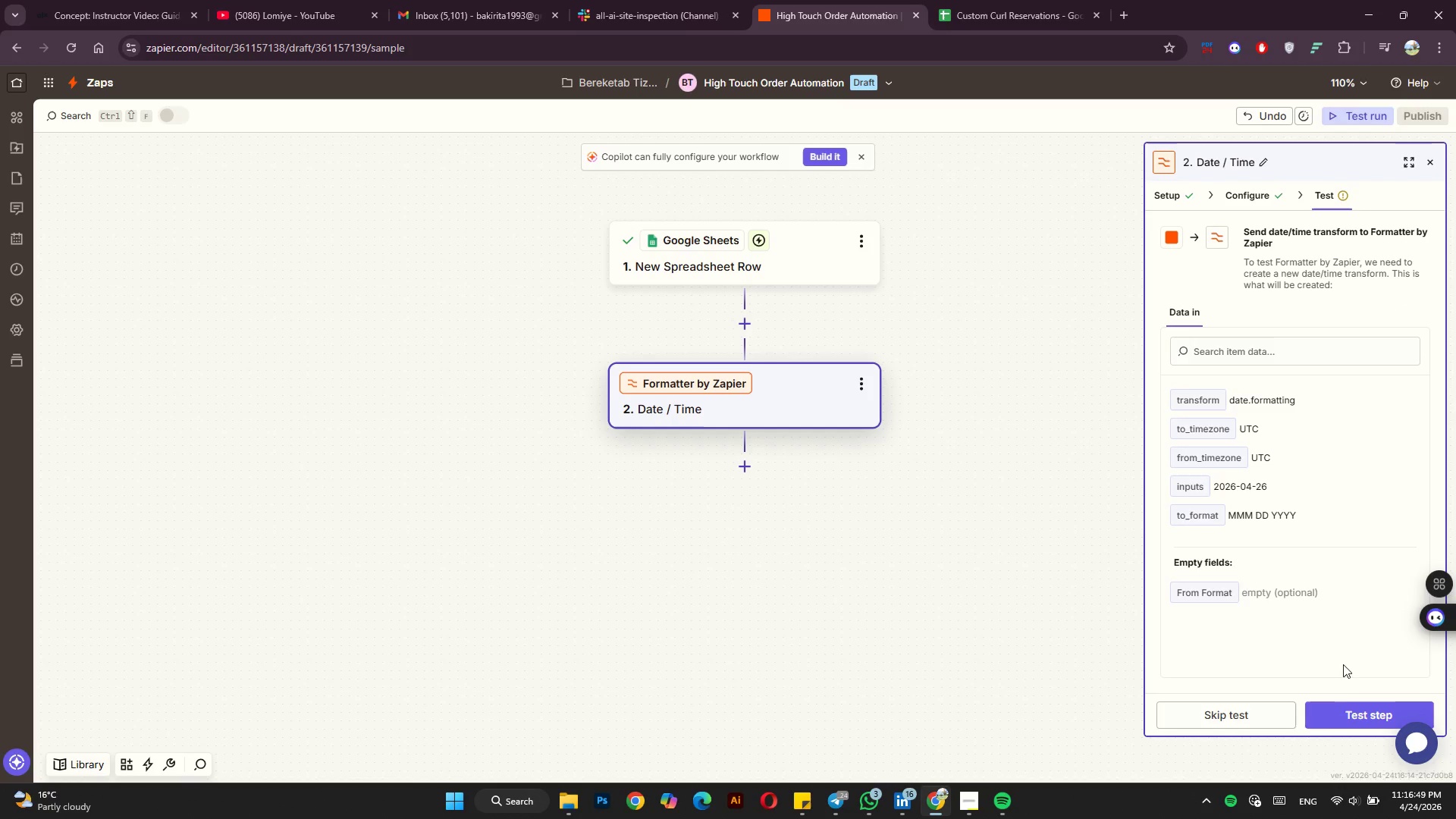 
left_click([1343, 710])
 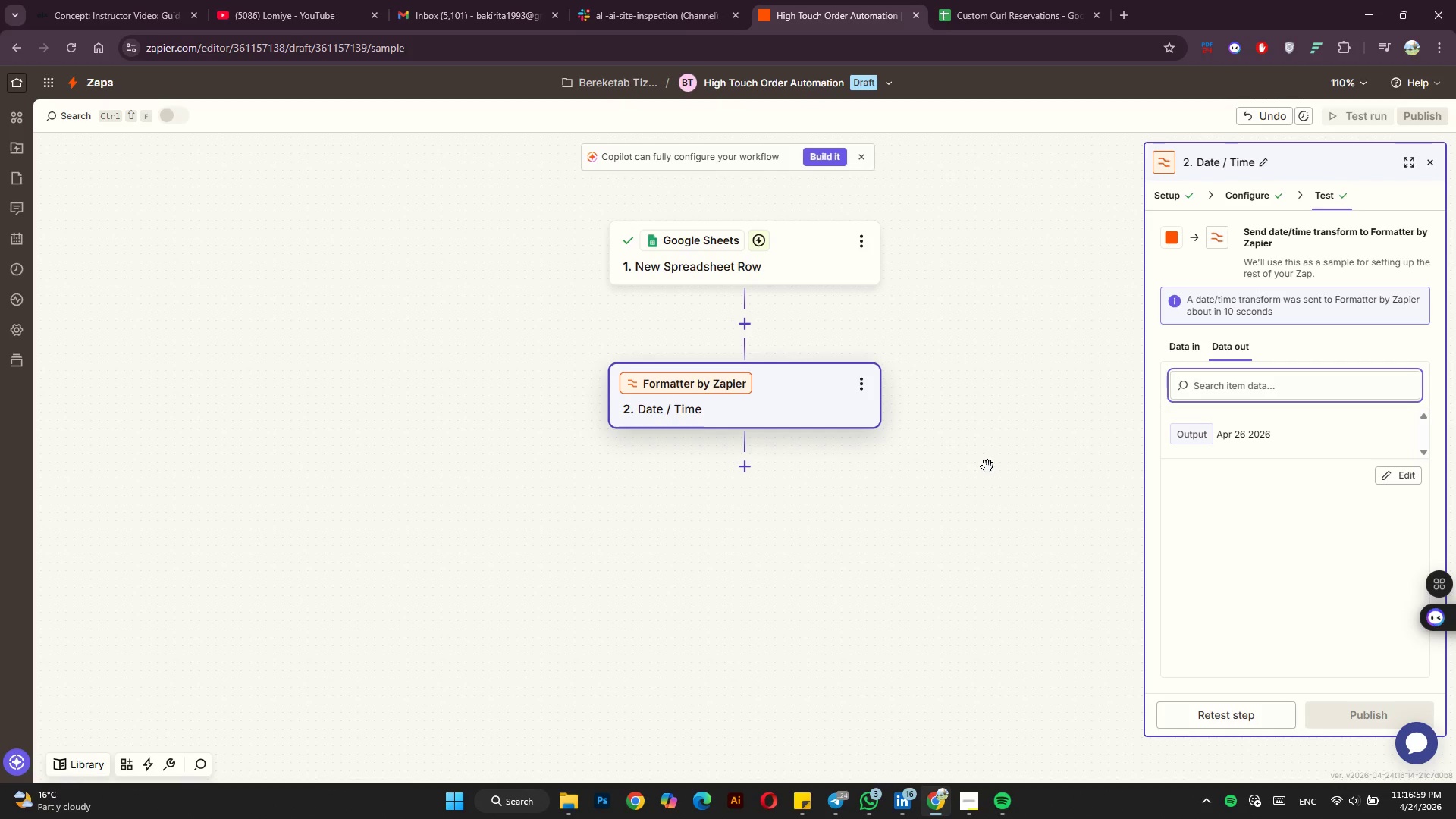 
wait(13.47)
 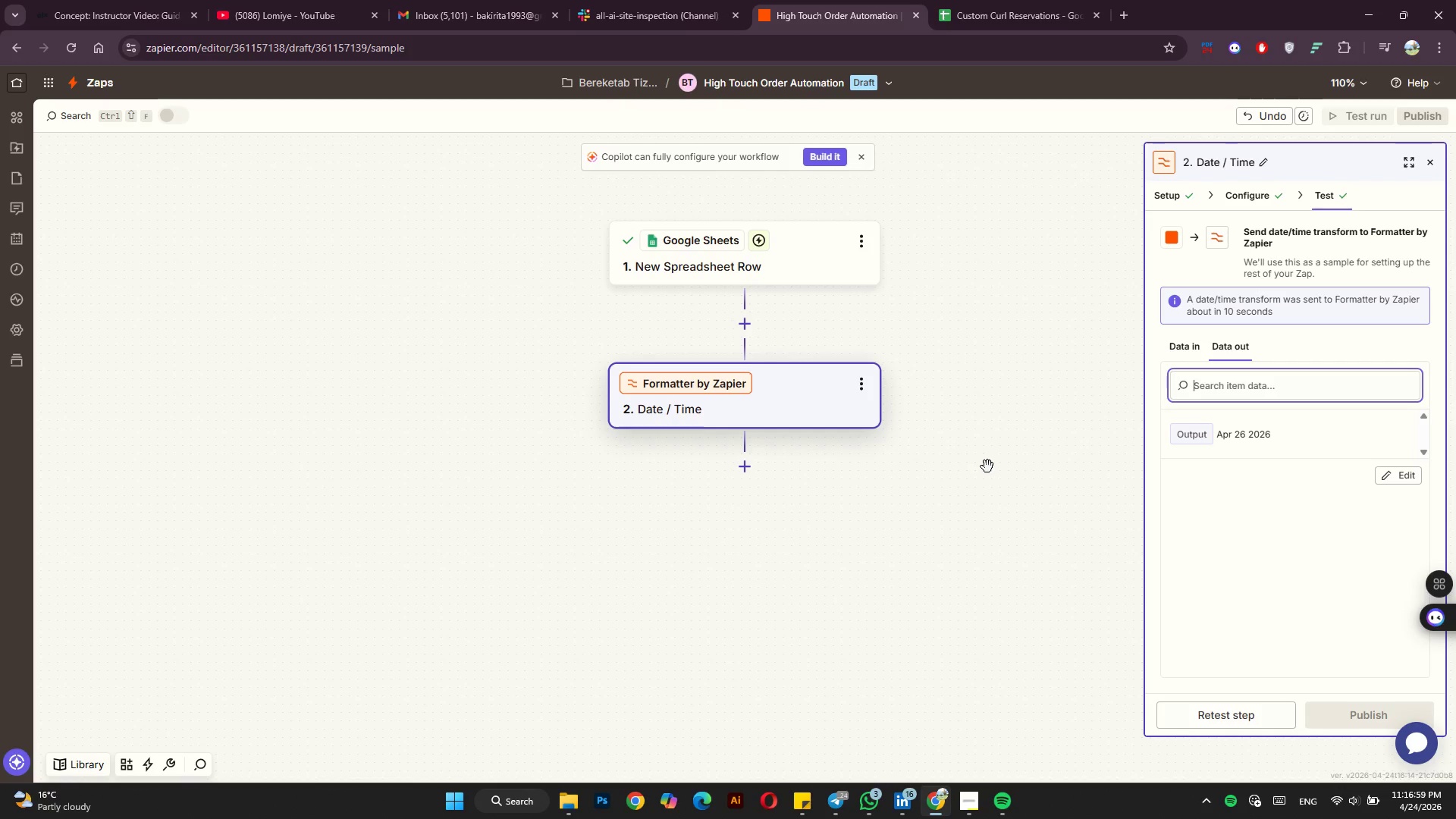 
left_click([1244, 202])
 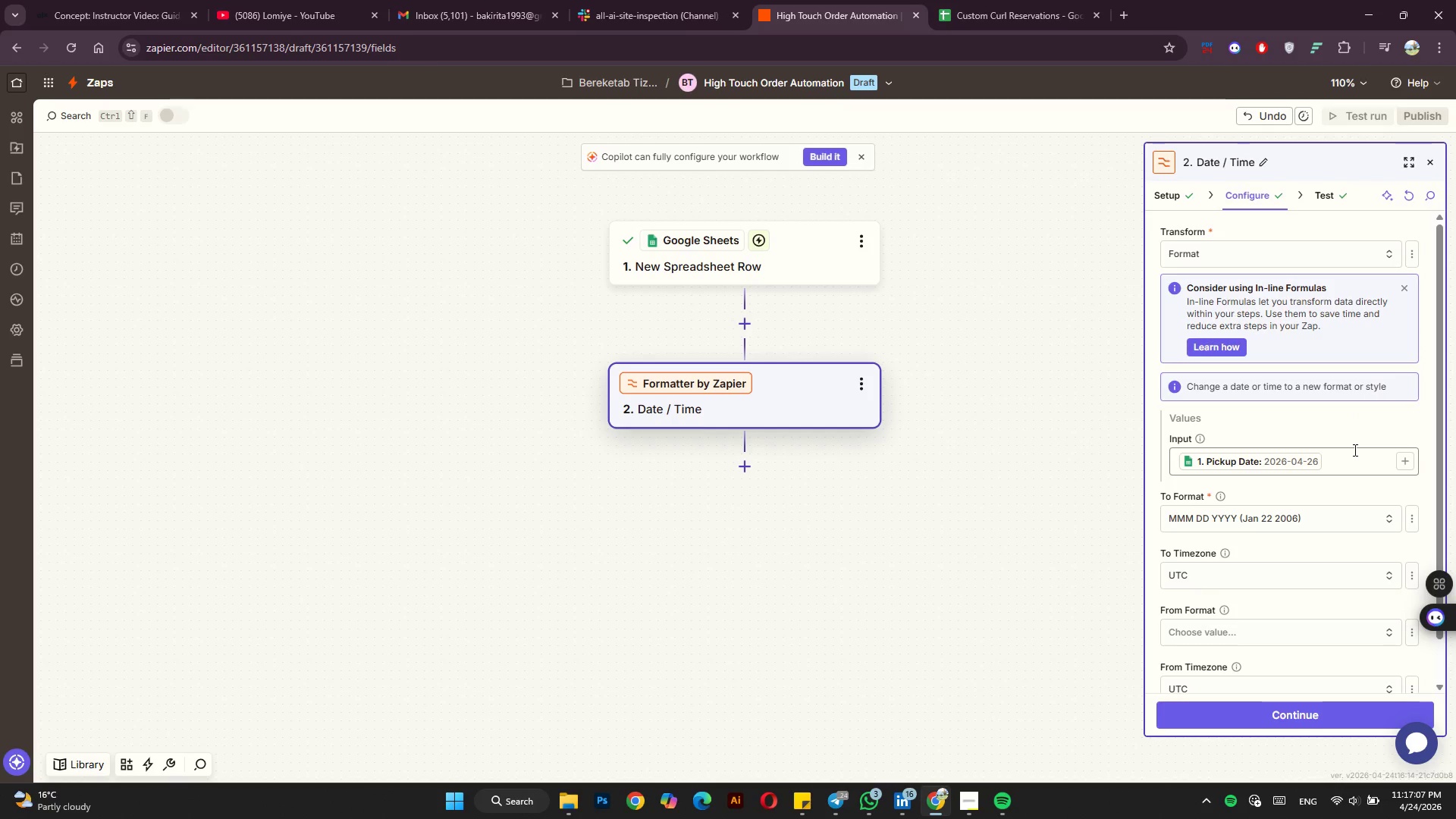 
wait(5.17)
 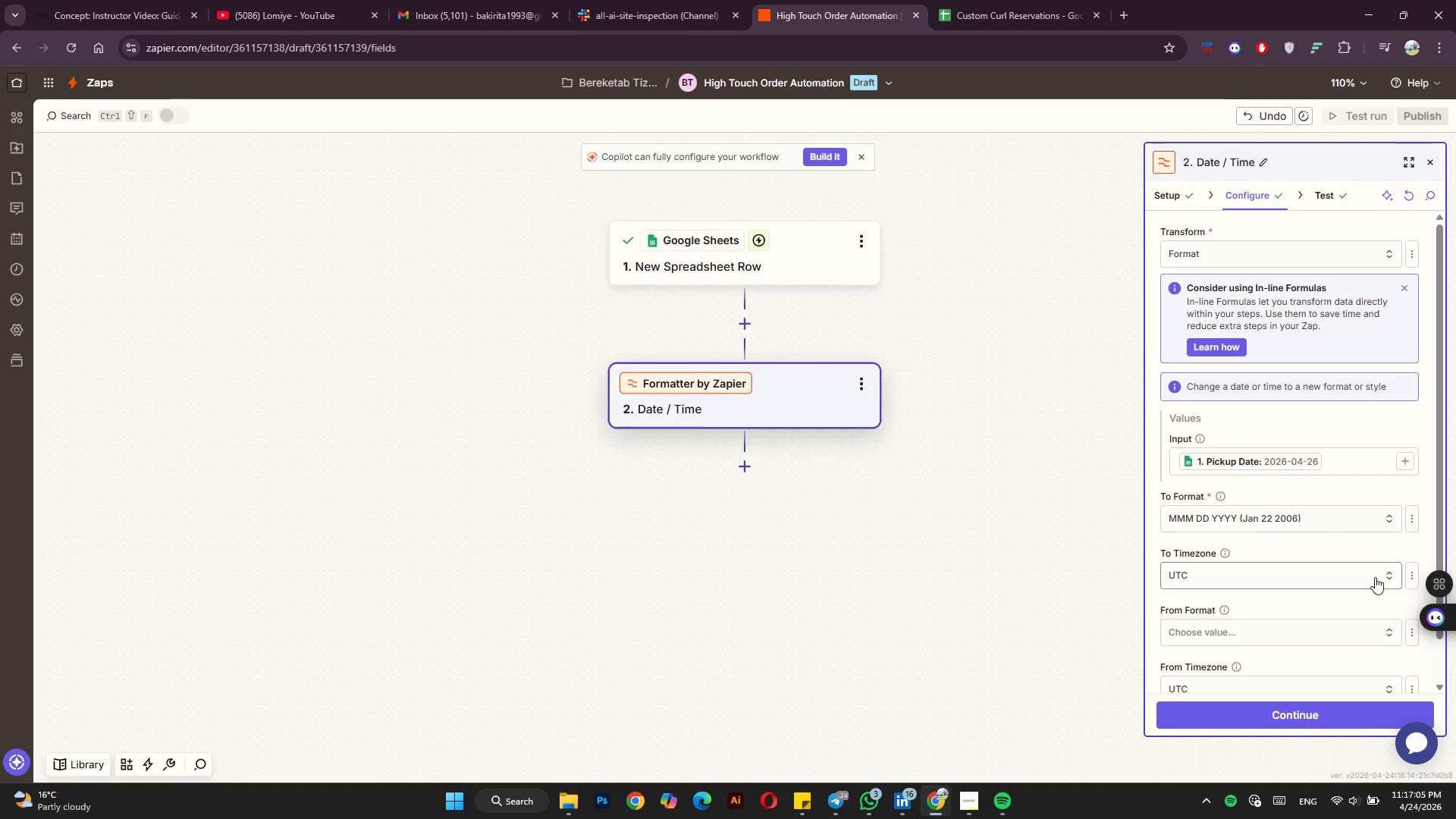 
hold_key(key=MetaLeft, duration=0.89)
 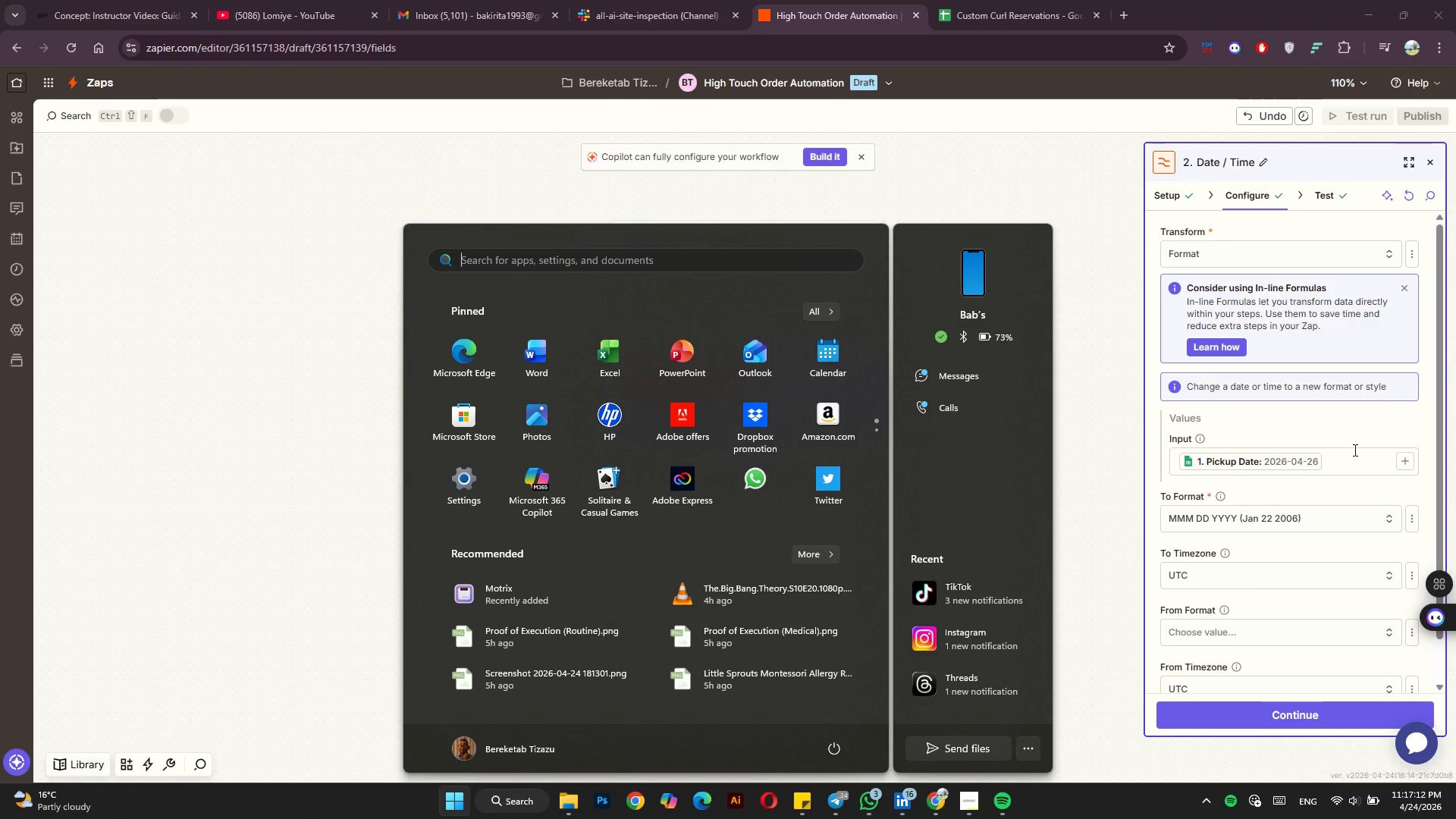 
left_click([1351, 470])
 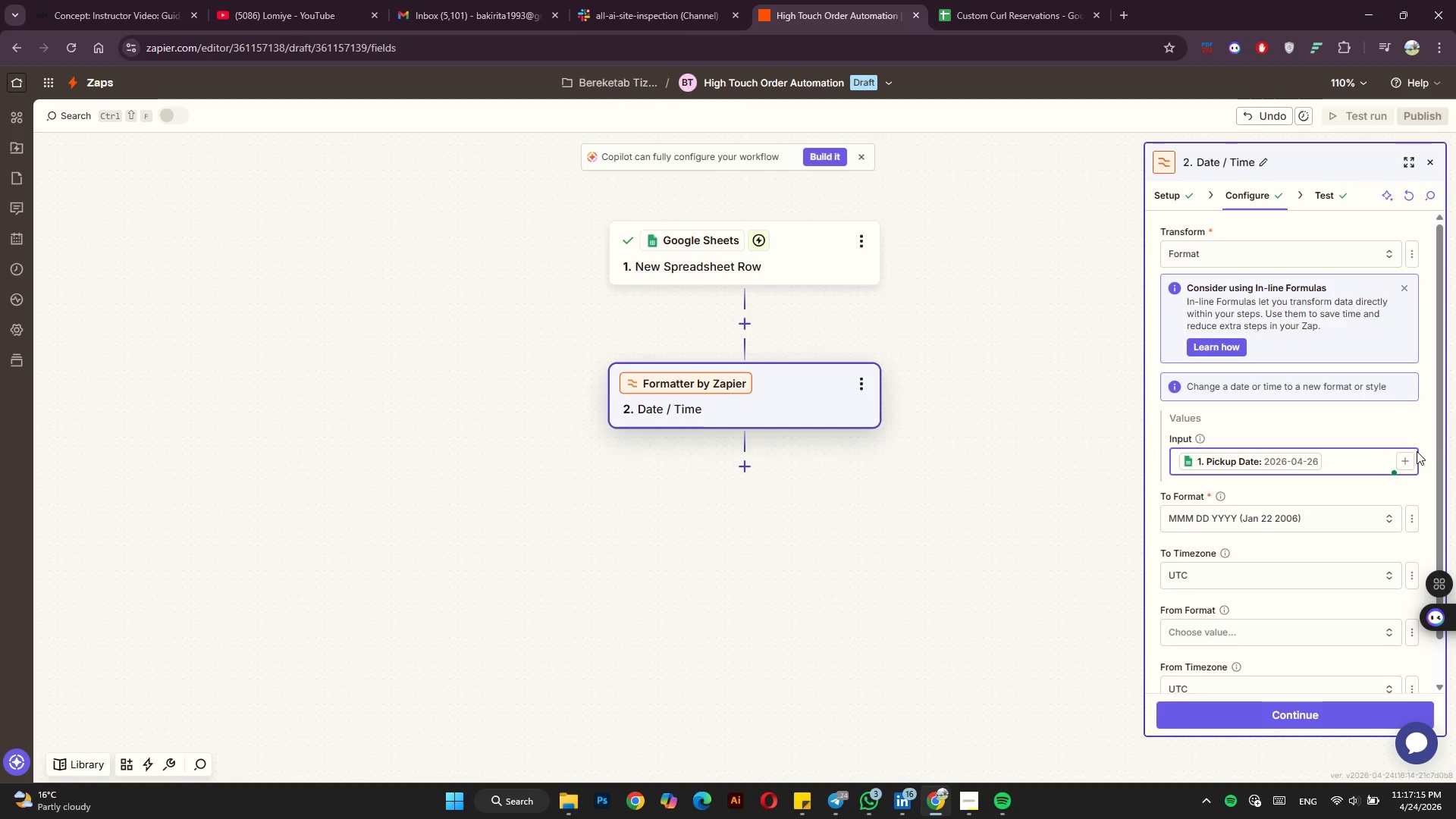 
left_click([1402, 455])
 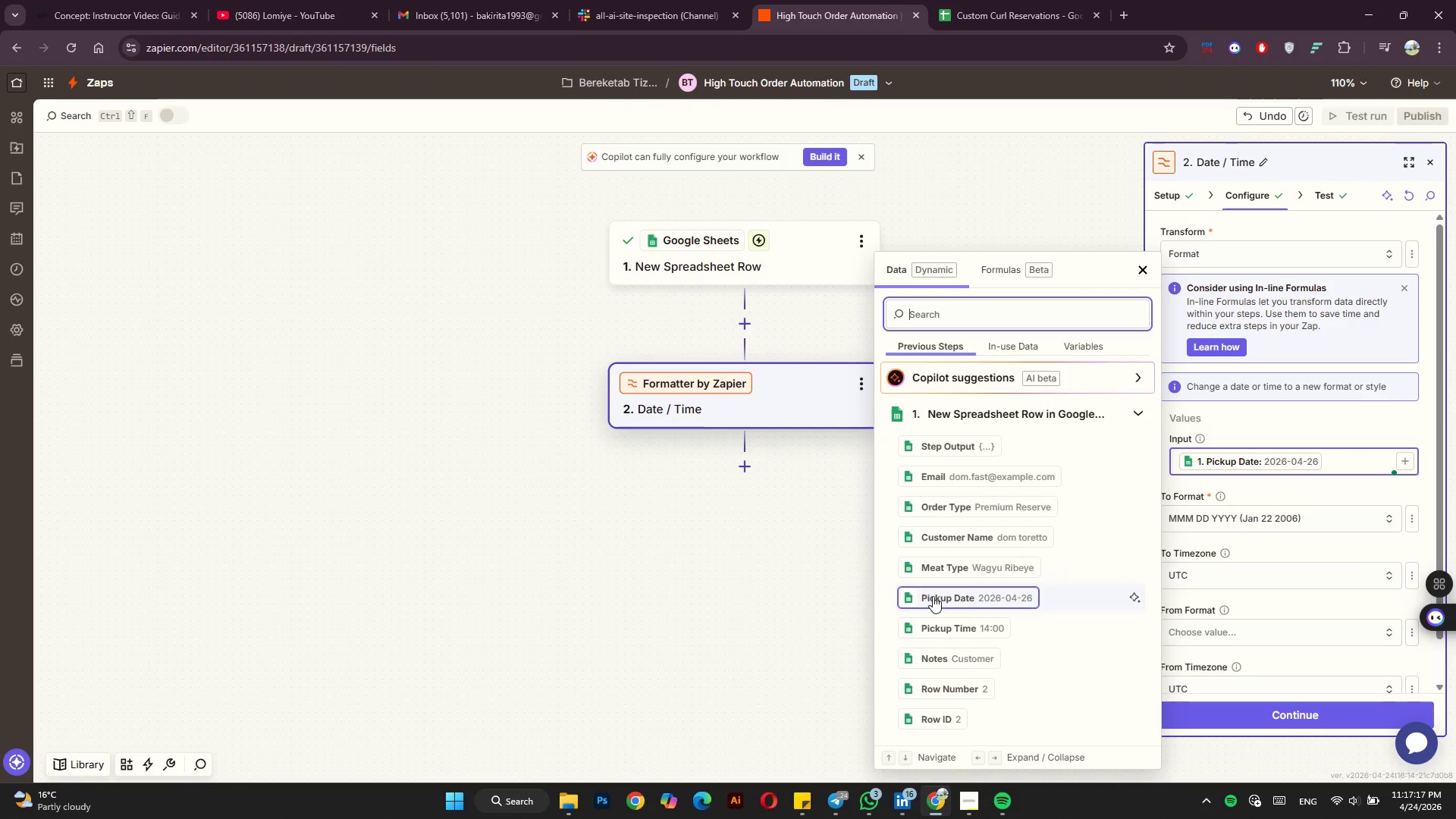 
left_click([977, 625])
 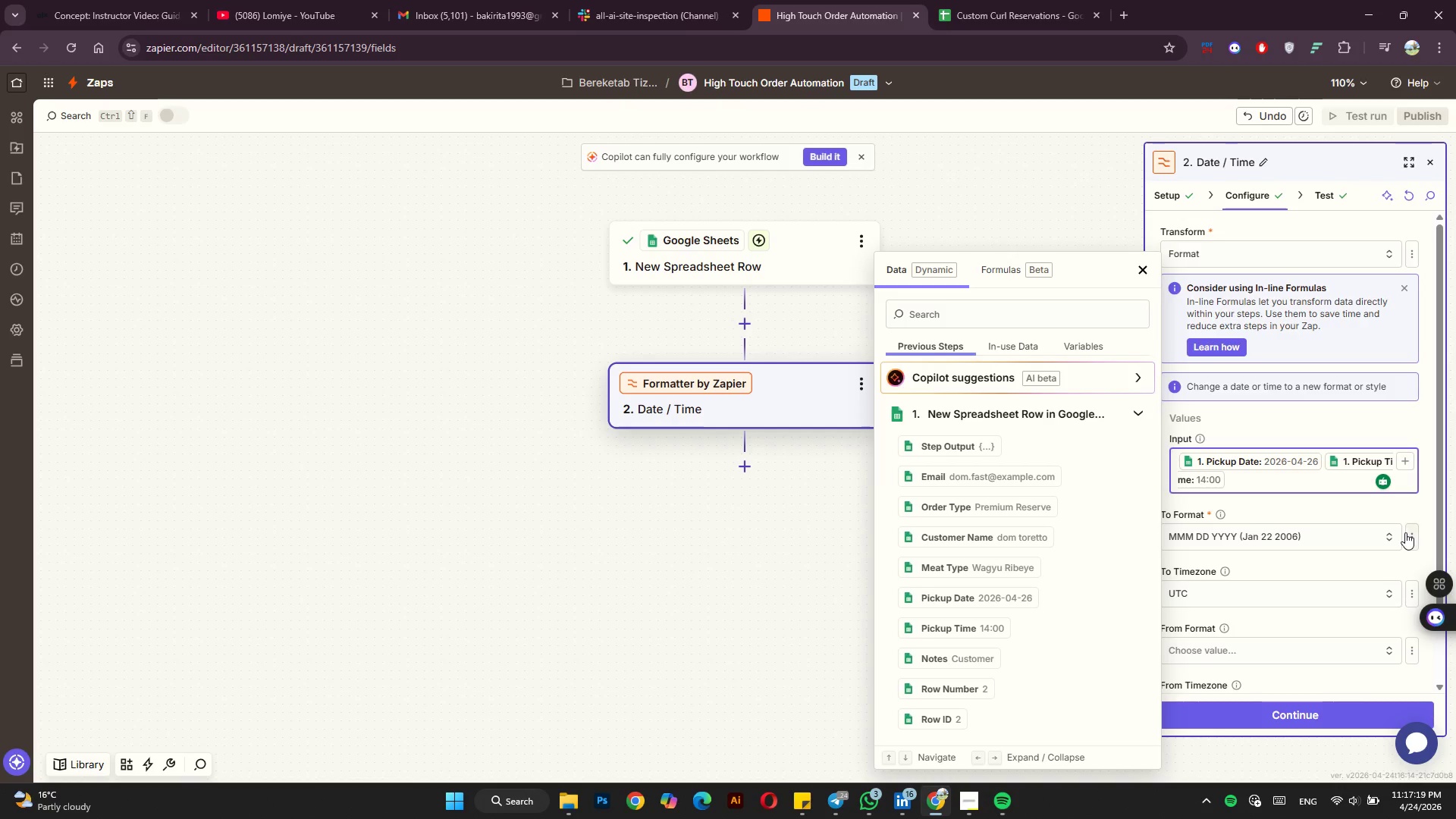 
left_click([1333, 546])
 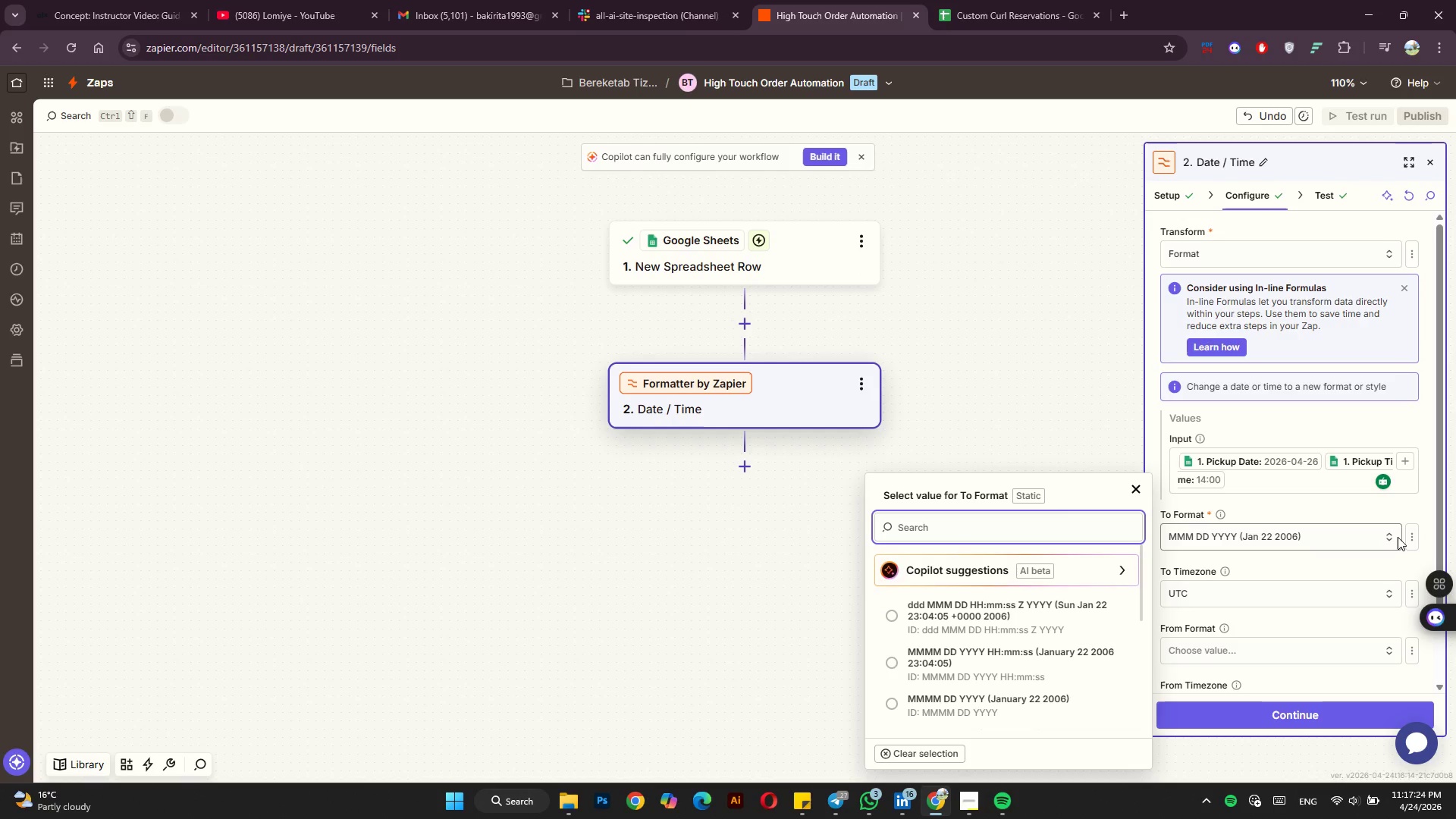 
wait(5.7)
 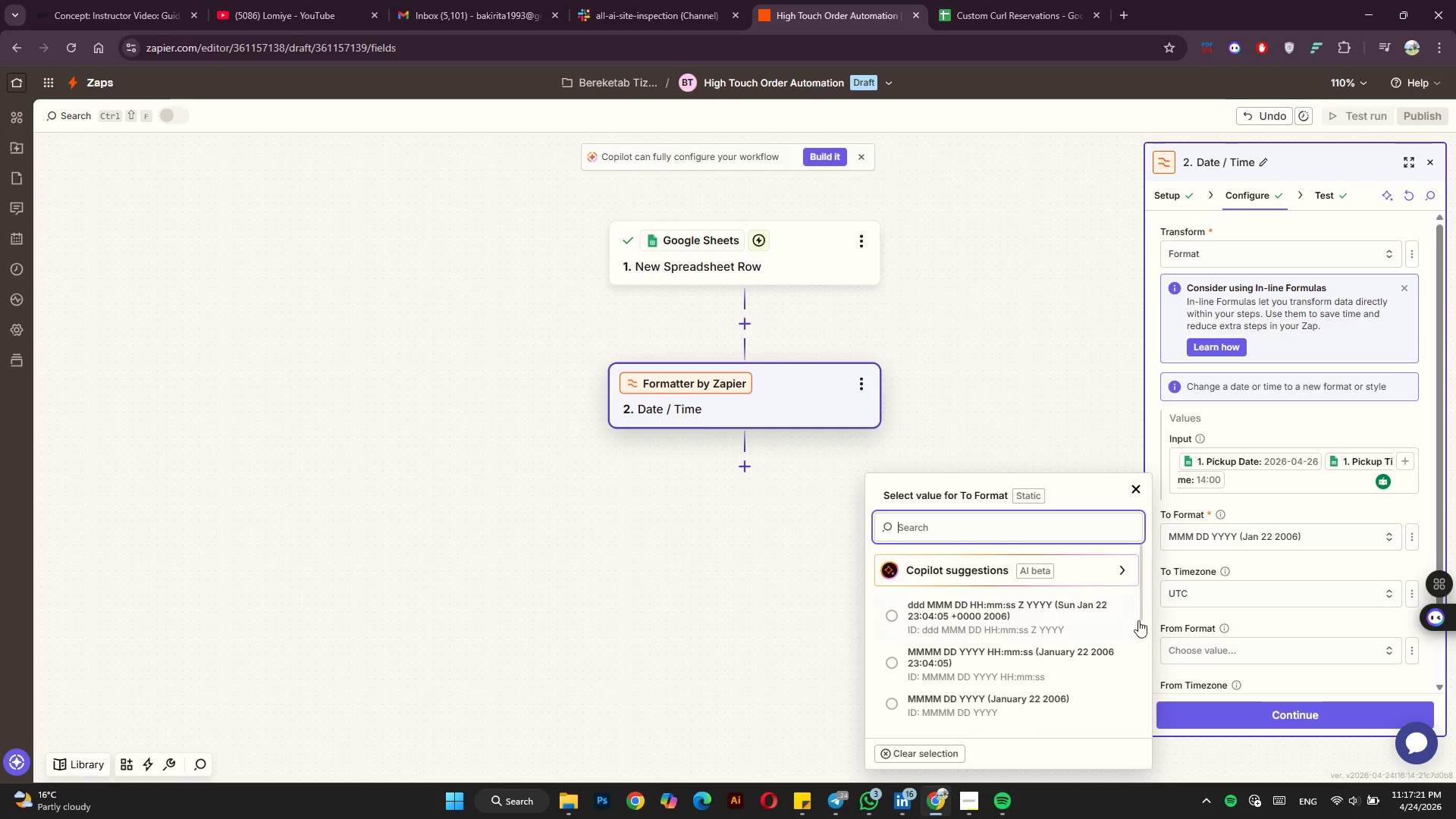 
left_click([1410, 538])
 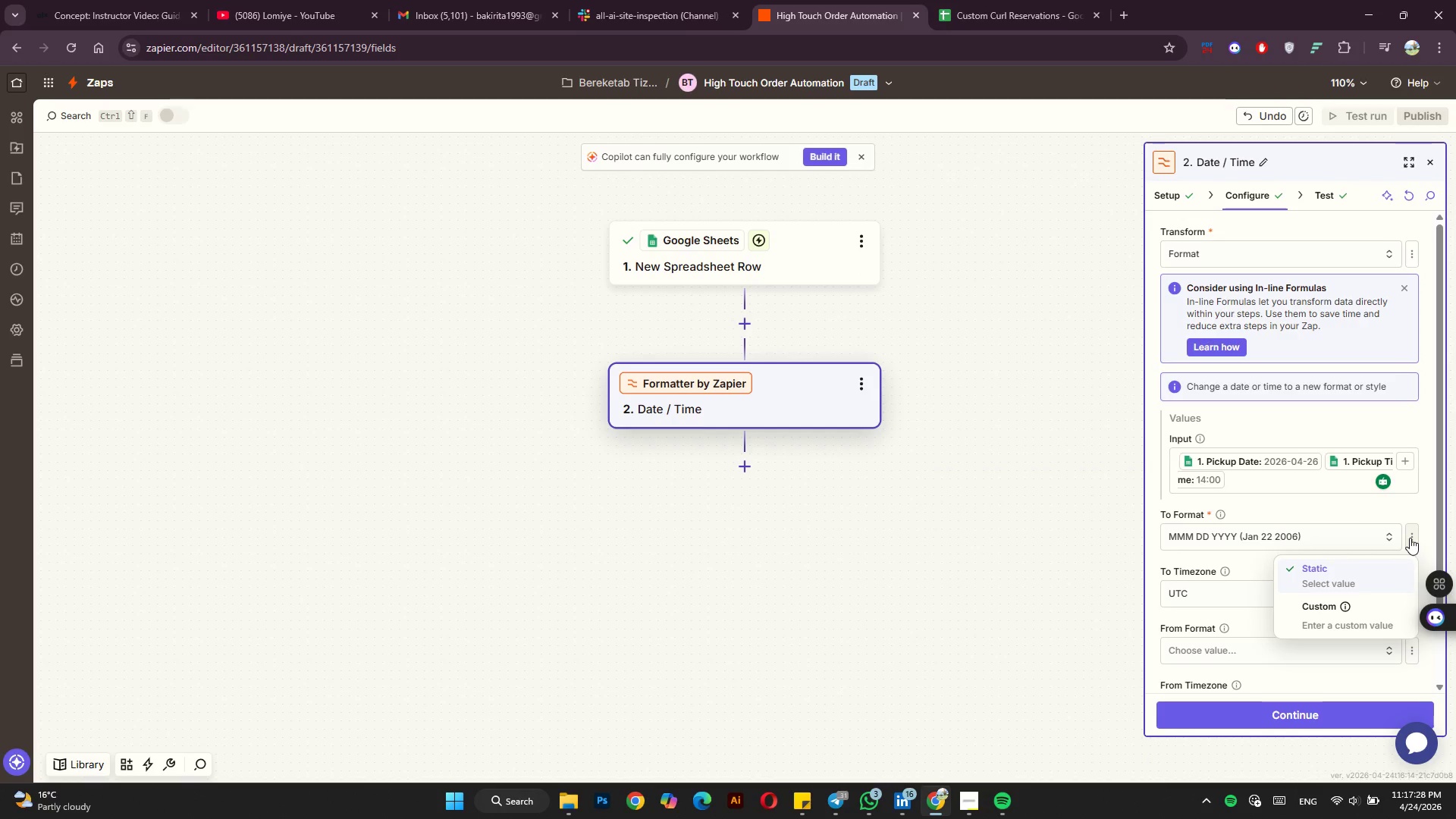 
left_click([1410, 538])
 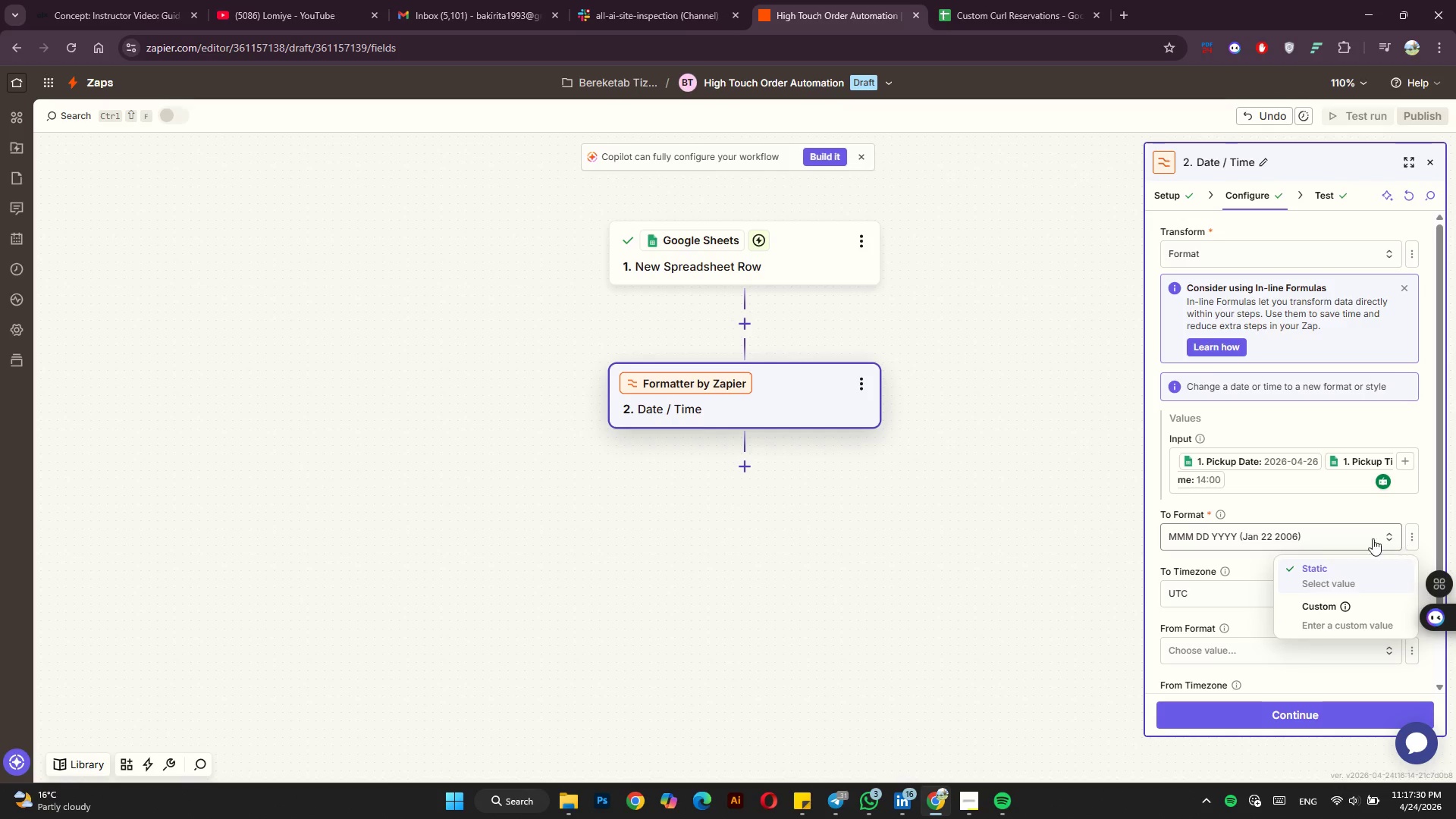 
left_click([1331, 540])
 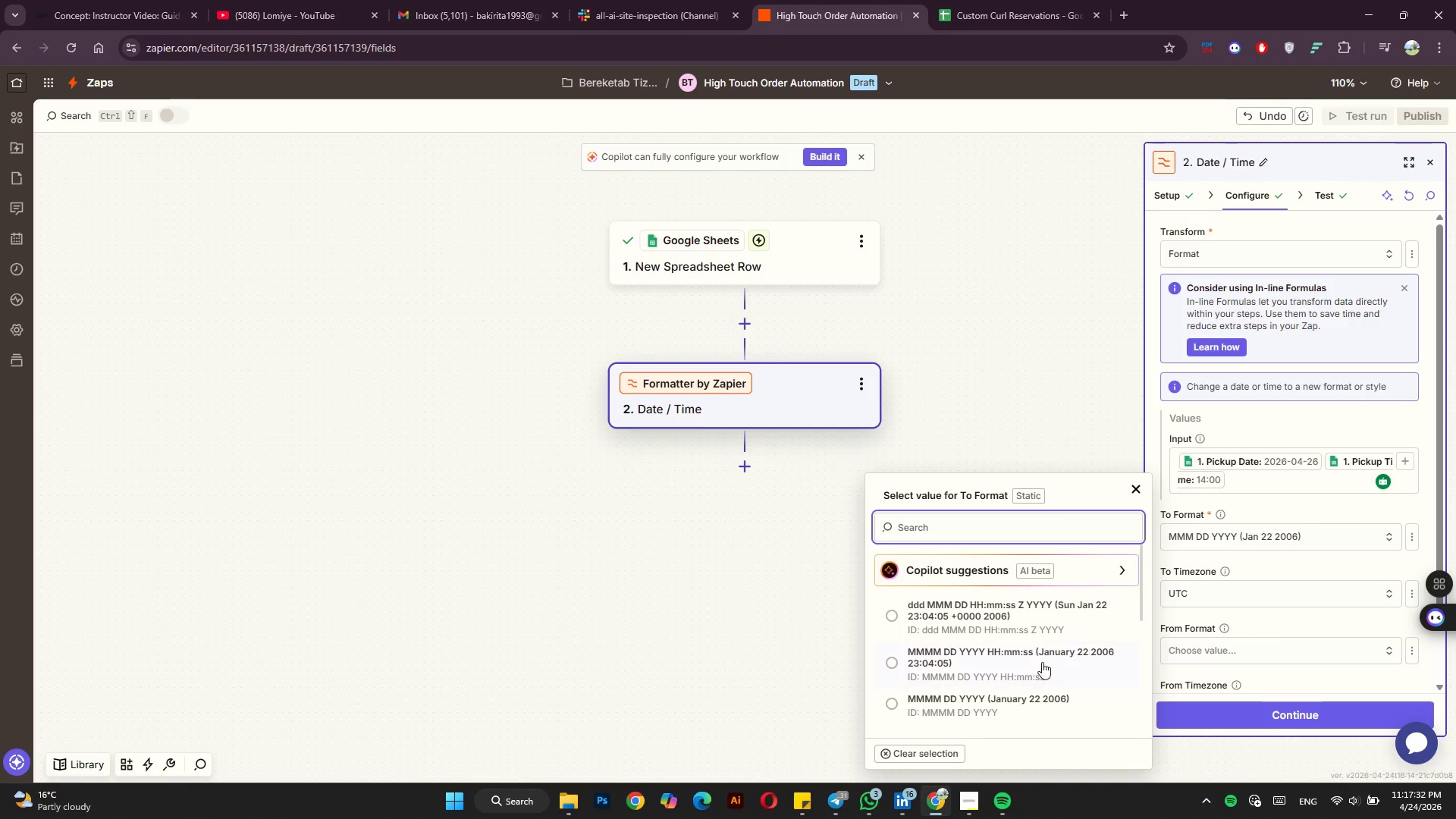 
scroll: coordinate [1040, 663], scroll_direction: down, amount: 6.0
 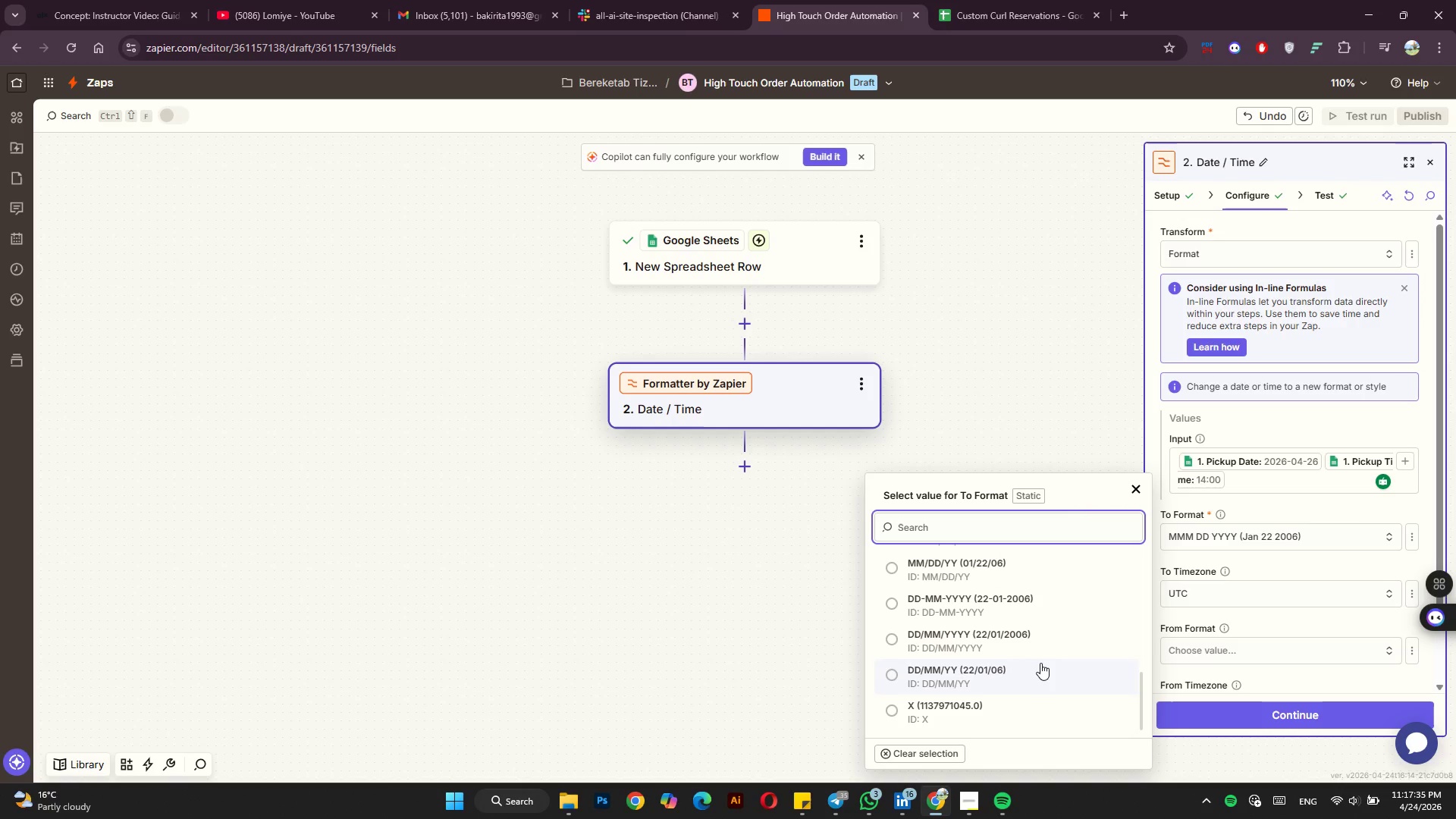 
scroll: coordinate [1040, 663], scroll_direction: up, amount: 5.0
 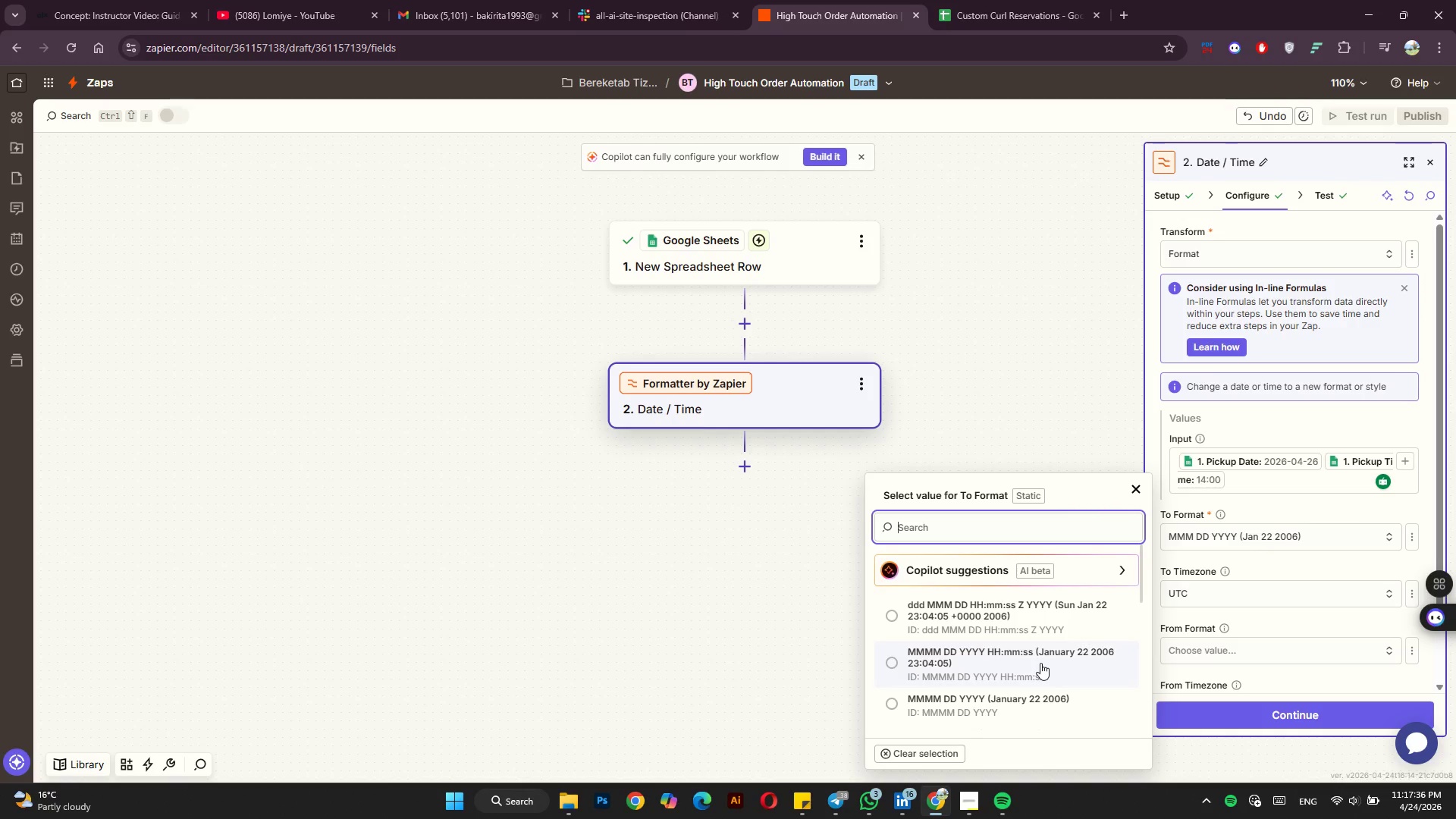 
scroll: coordinate [1040, 663], scroll_direction: down, amount: 1.0
 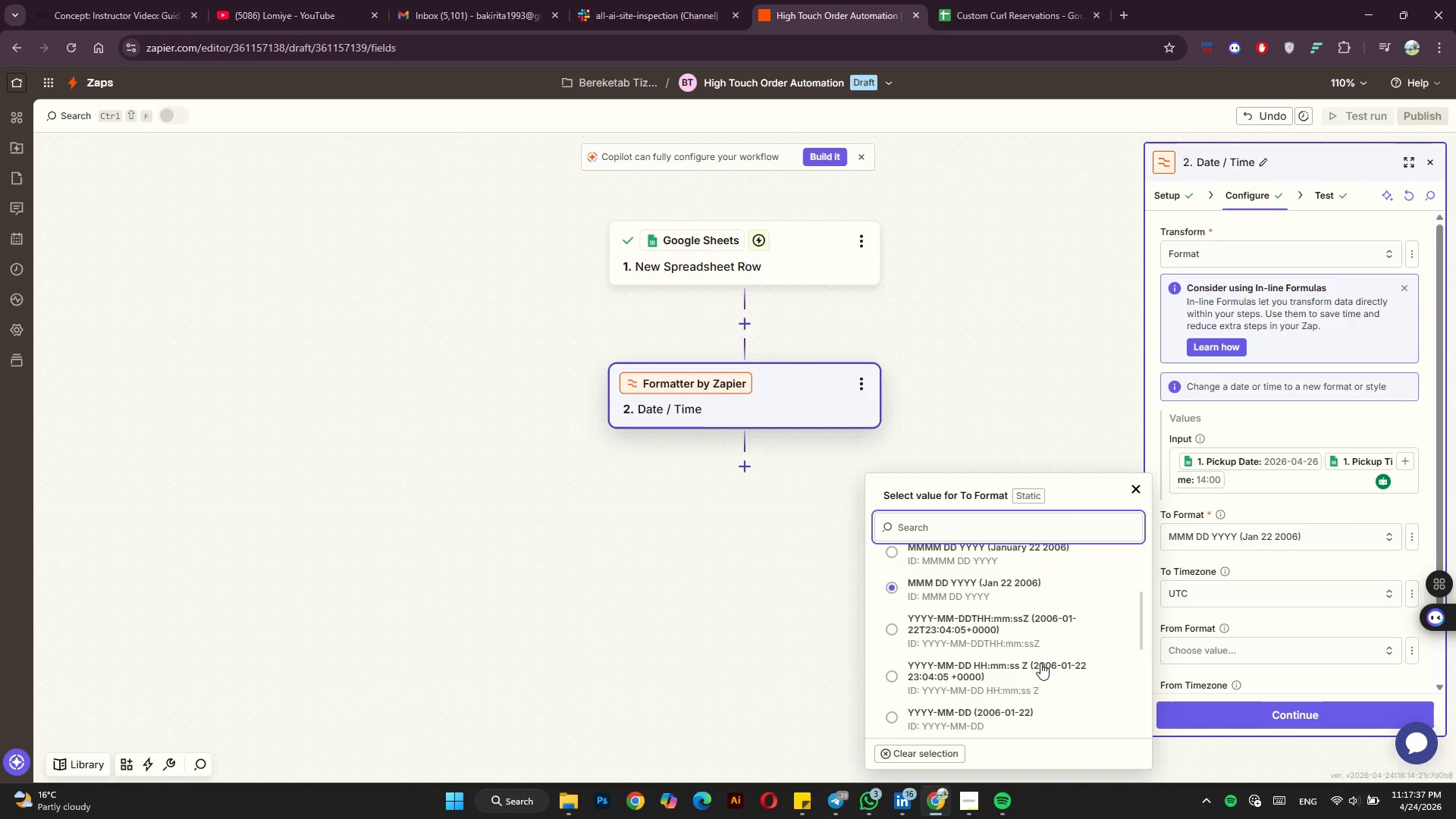 
scroll: coordinate [1040, 663], scroll_direction: none, amount: 0.0
 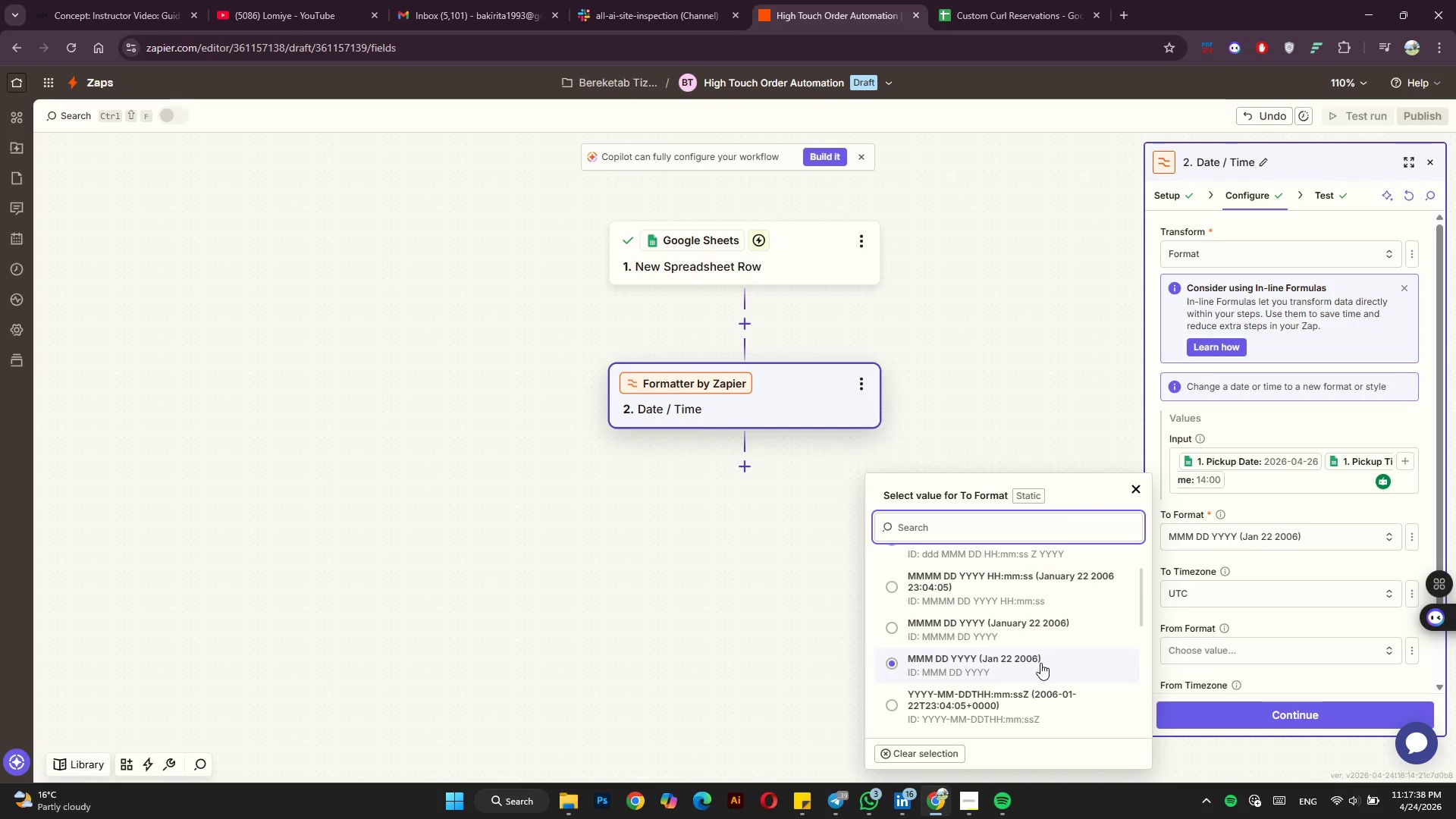 
scroll: coordinate [1040, 663], scroll_direction: up, amount: 3.0
 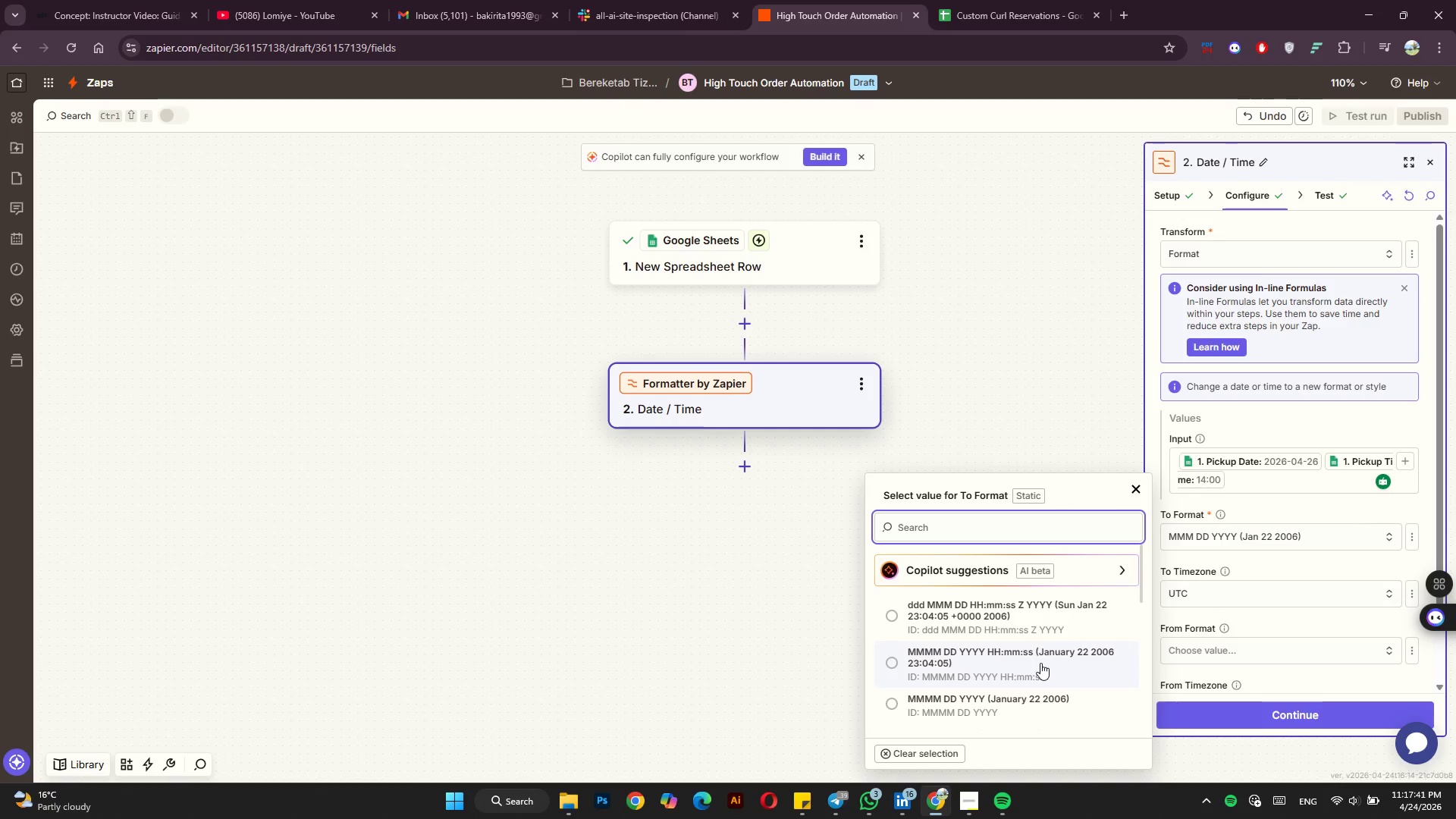 
scroll: coordinate [1040, 663], scroll_direction: down, amount: 1.0
 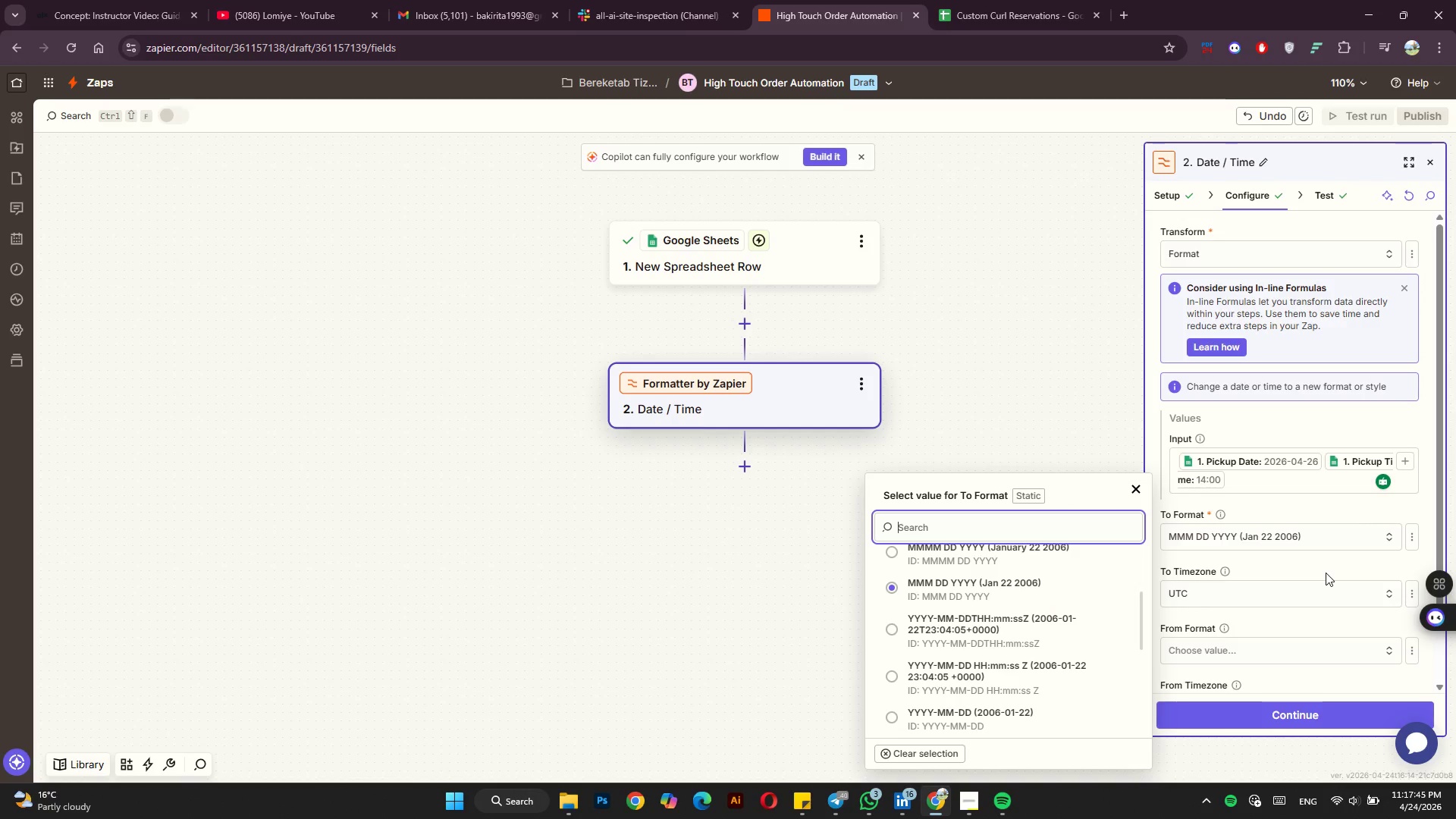 
left_click([1326, 573])
 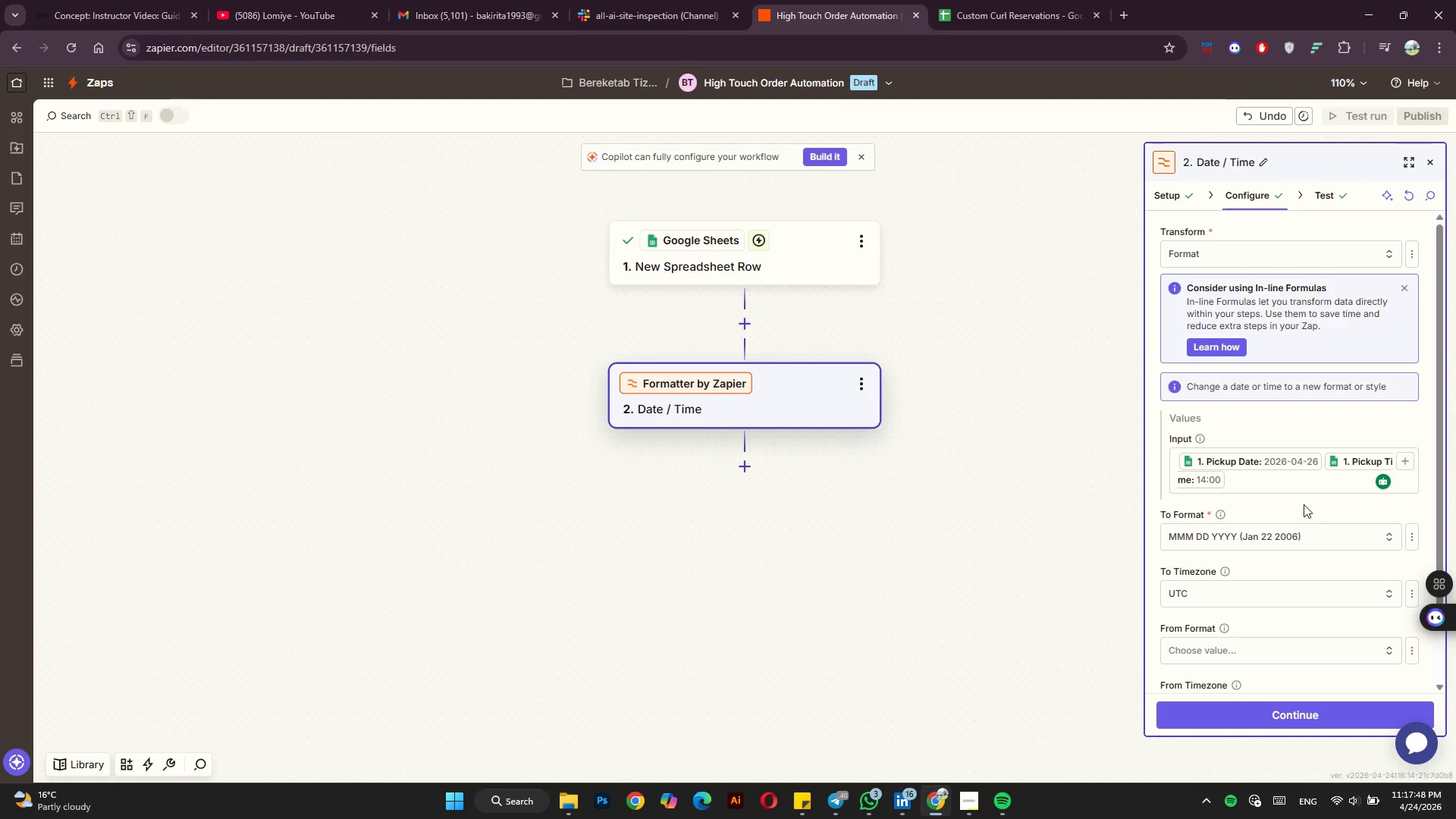 
left_click([1310, 487])
 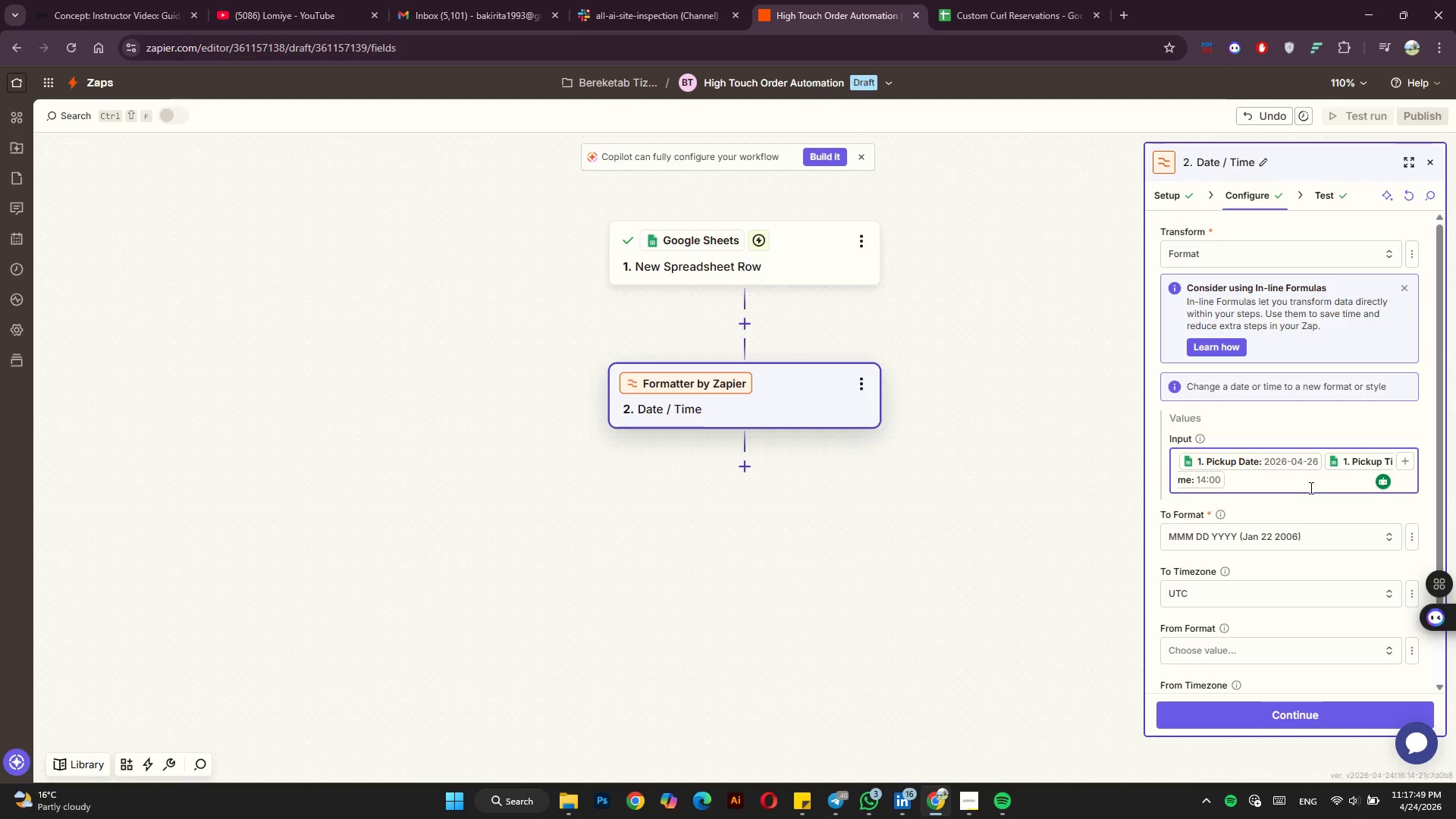 
key(Backspace)
 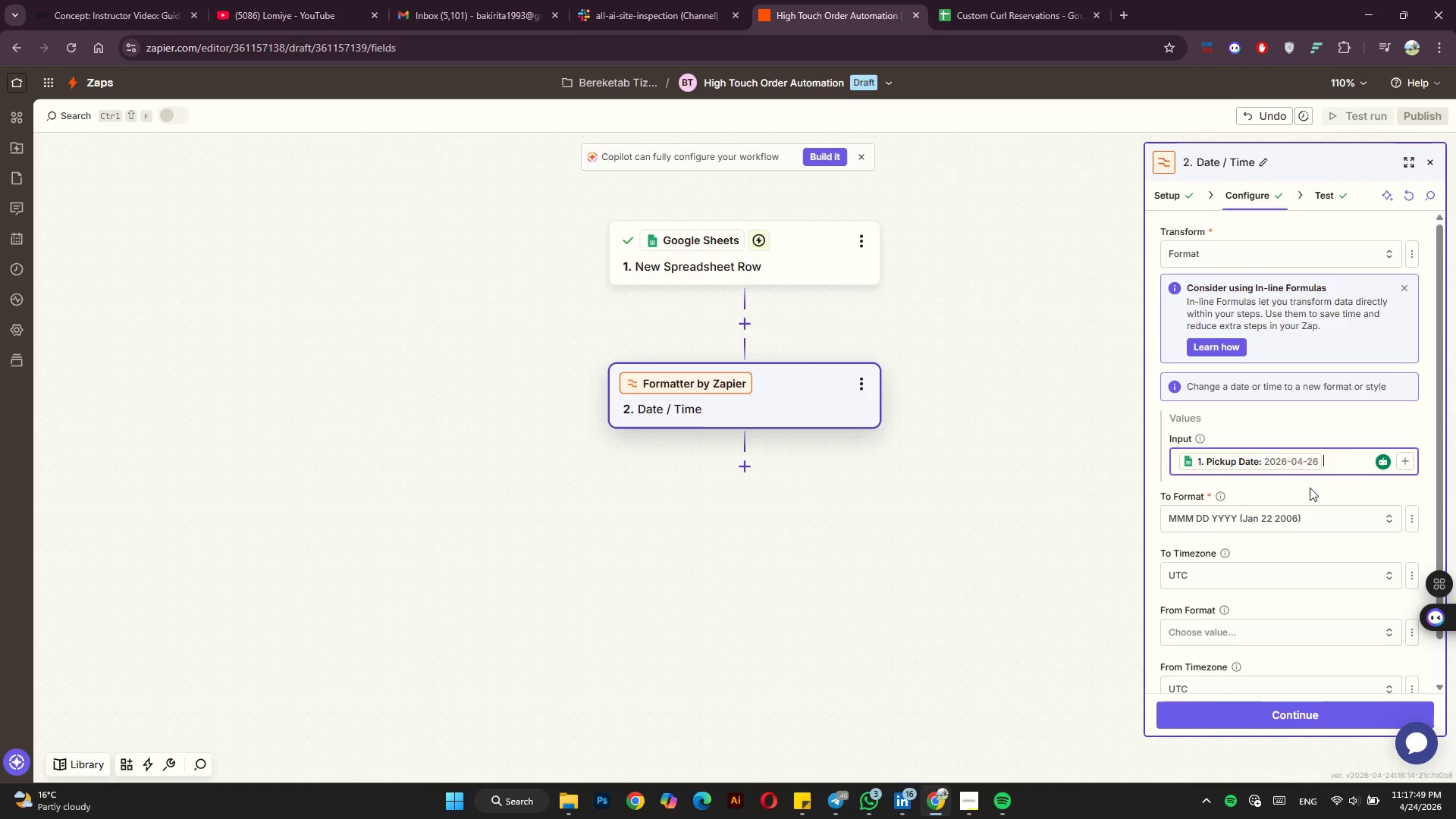 
key(Backspace)
 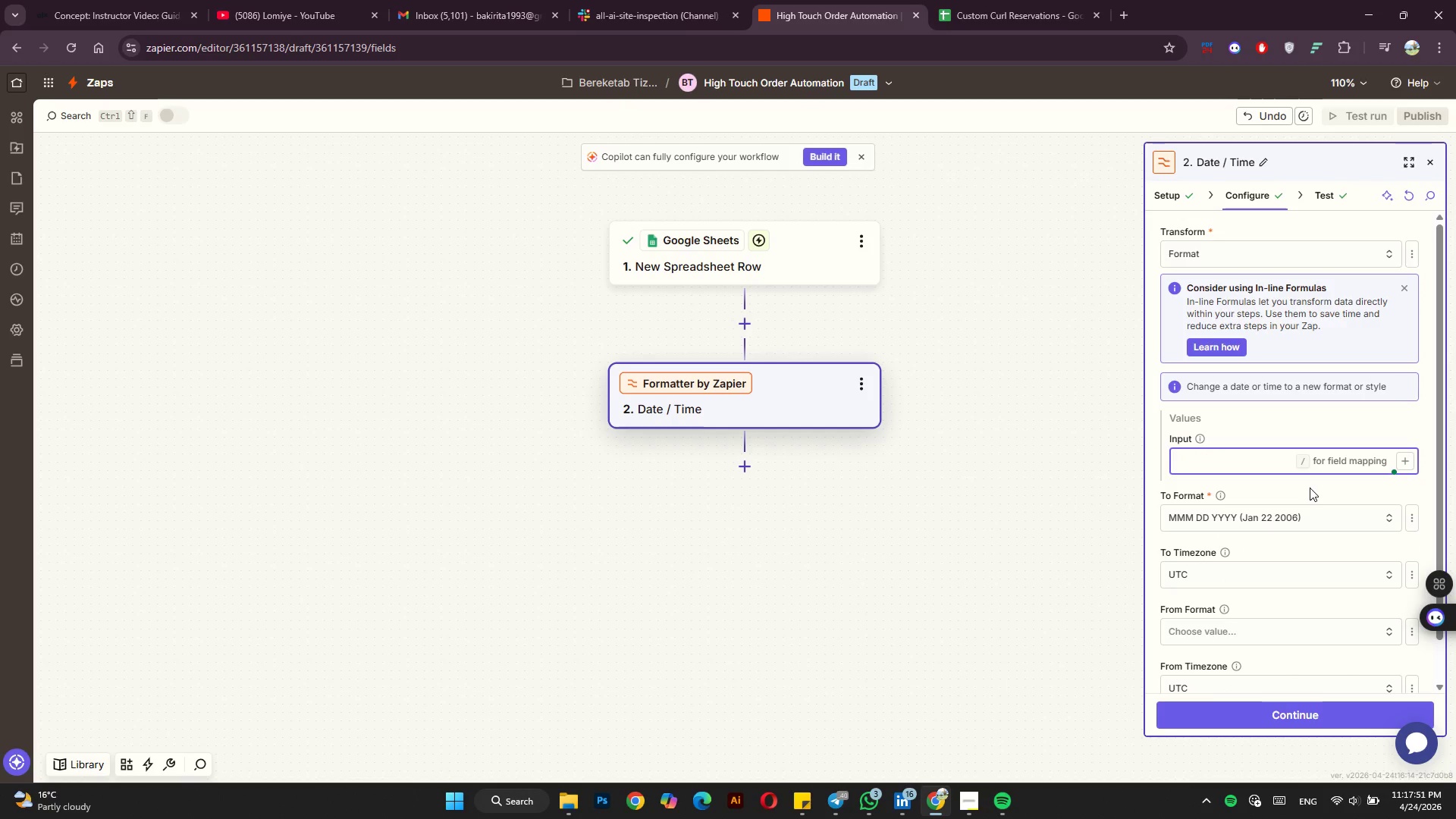 
key(Control+ControlLeft)
 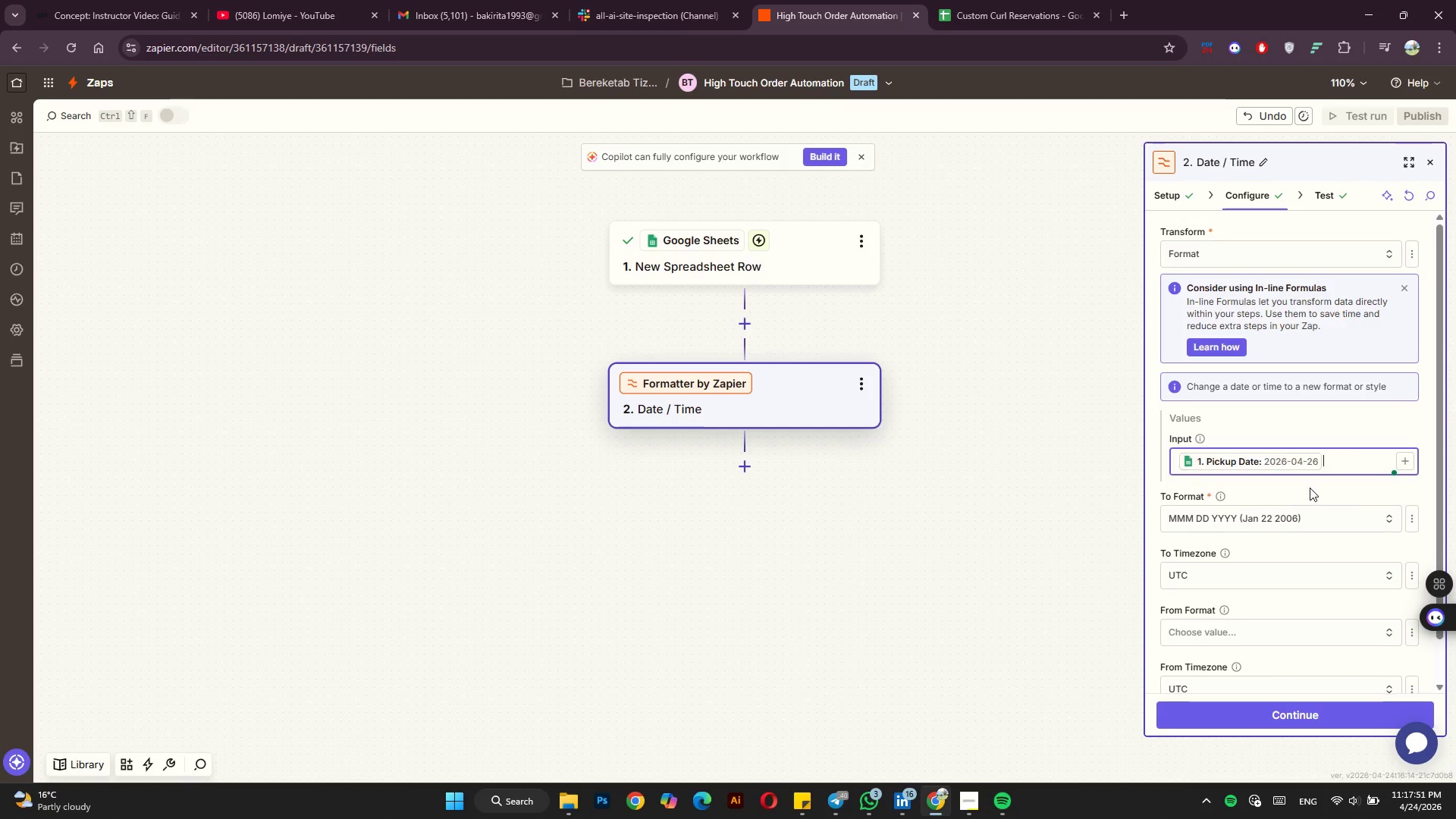 
key(Control+Z)
 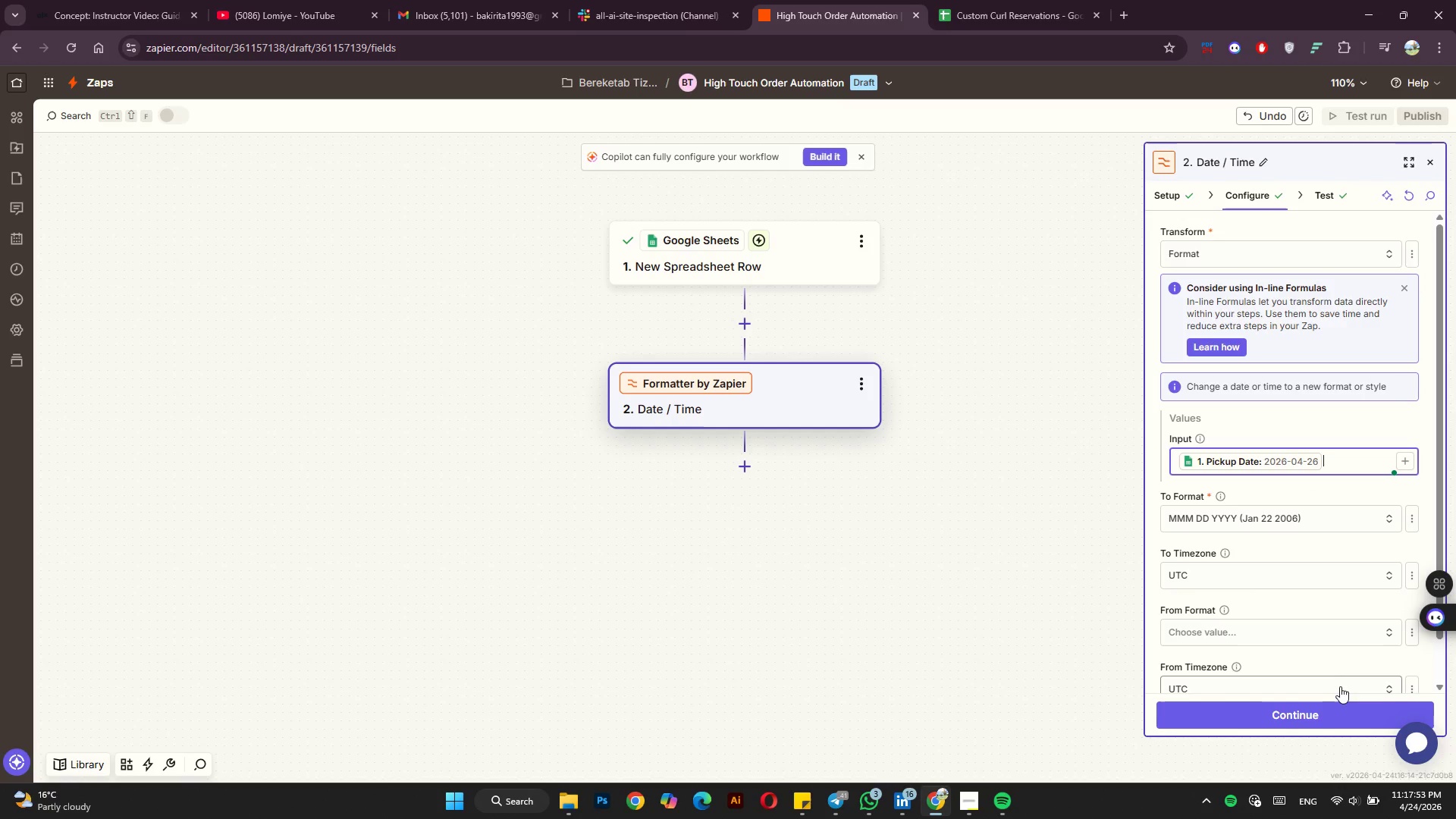 
left_click([1338, 720])
 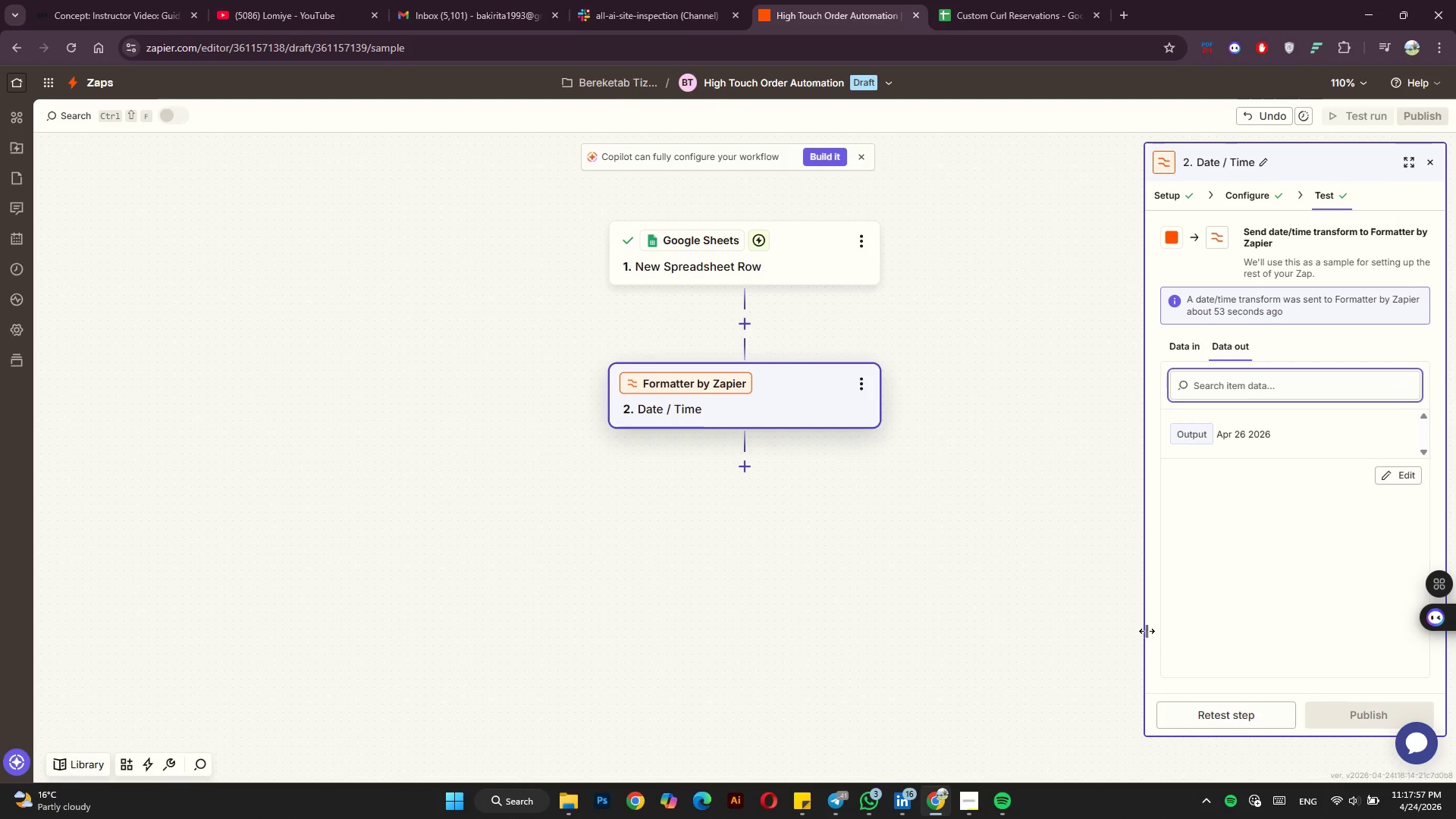 
mouse_move([1337, 674])
 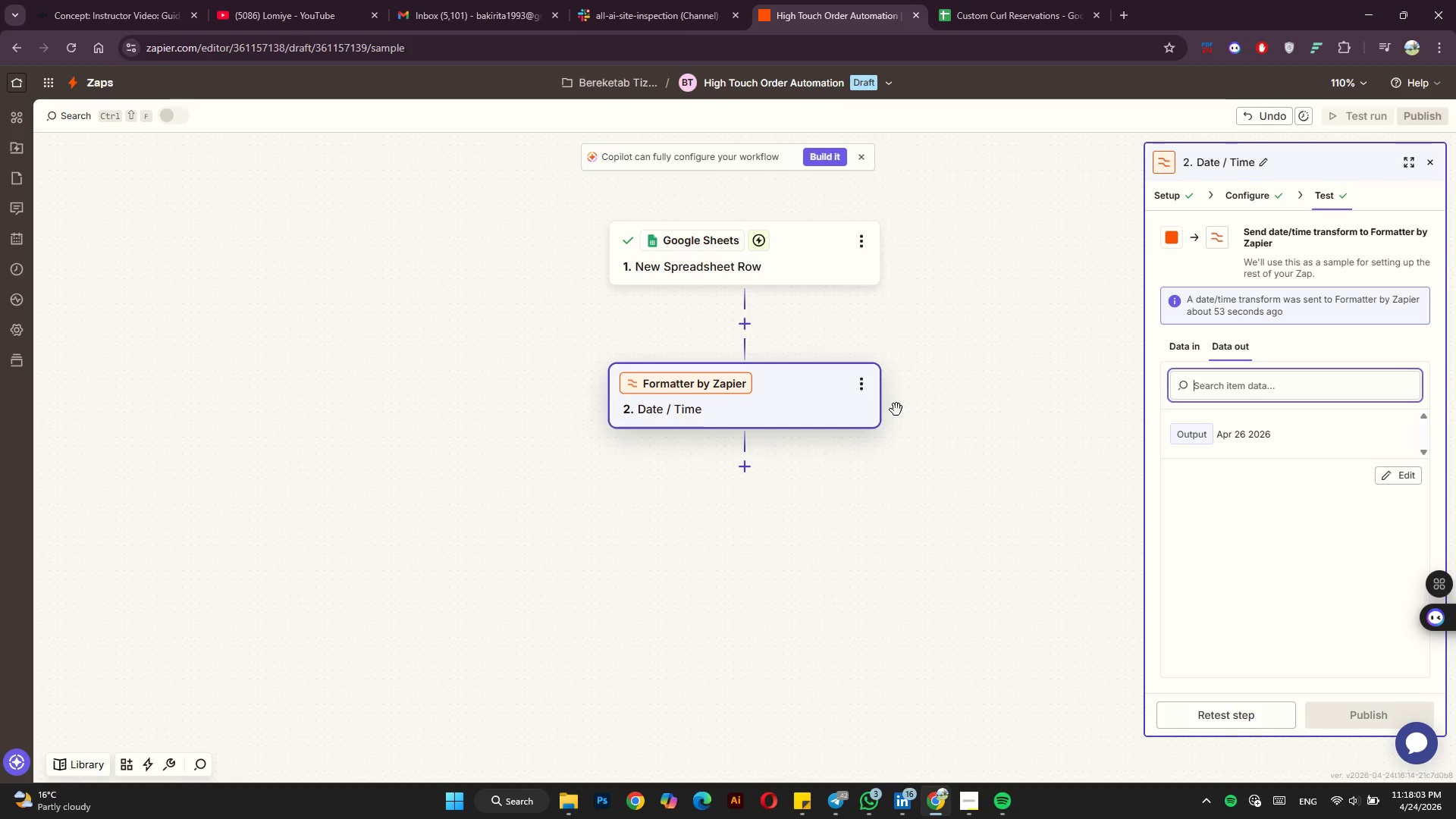 
left_click([748, 475])
 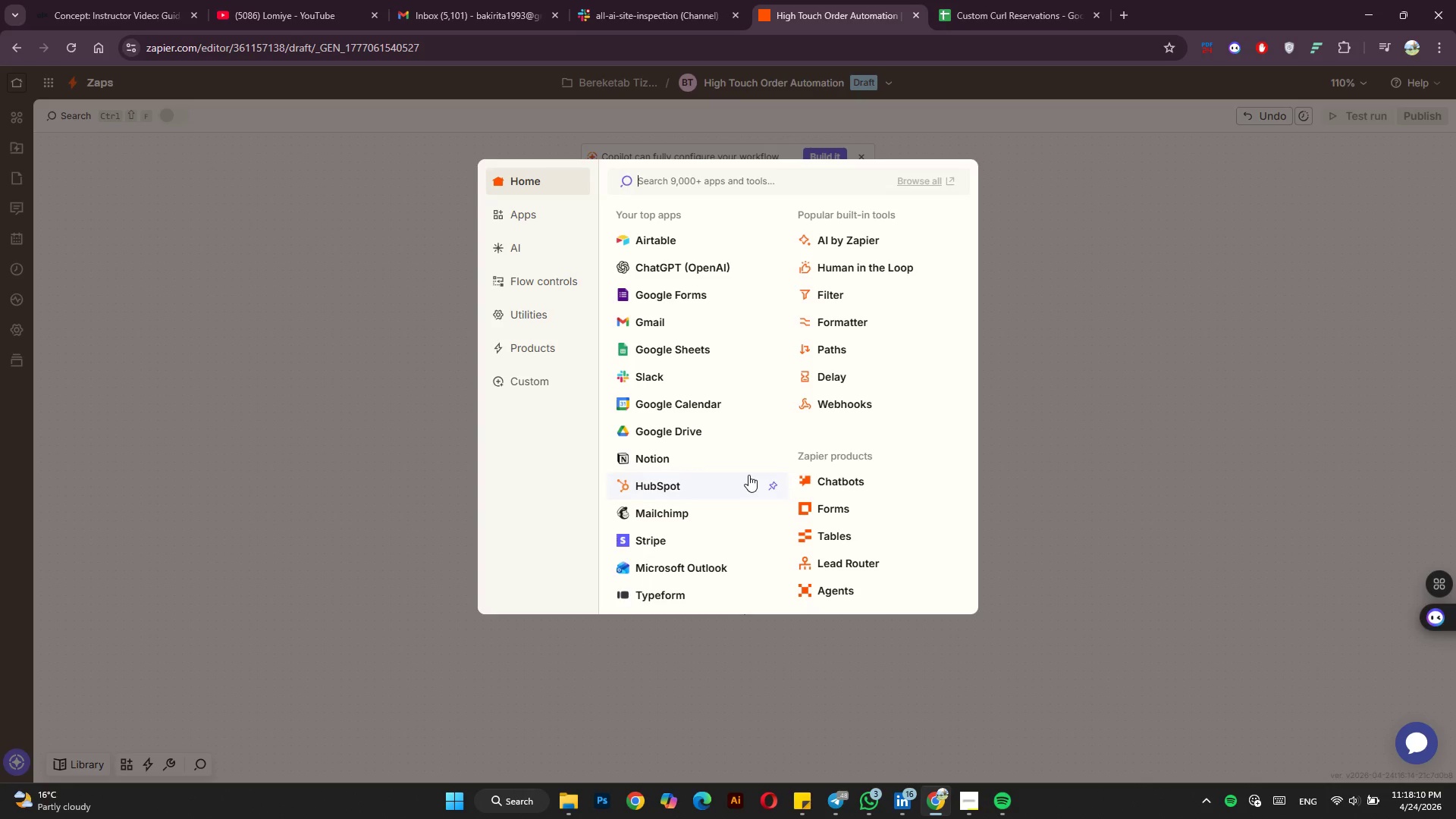 
wait(10.66)
 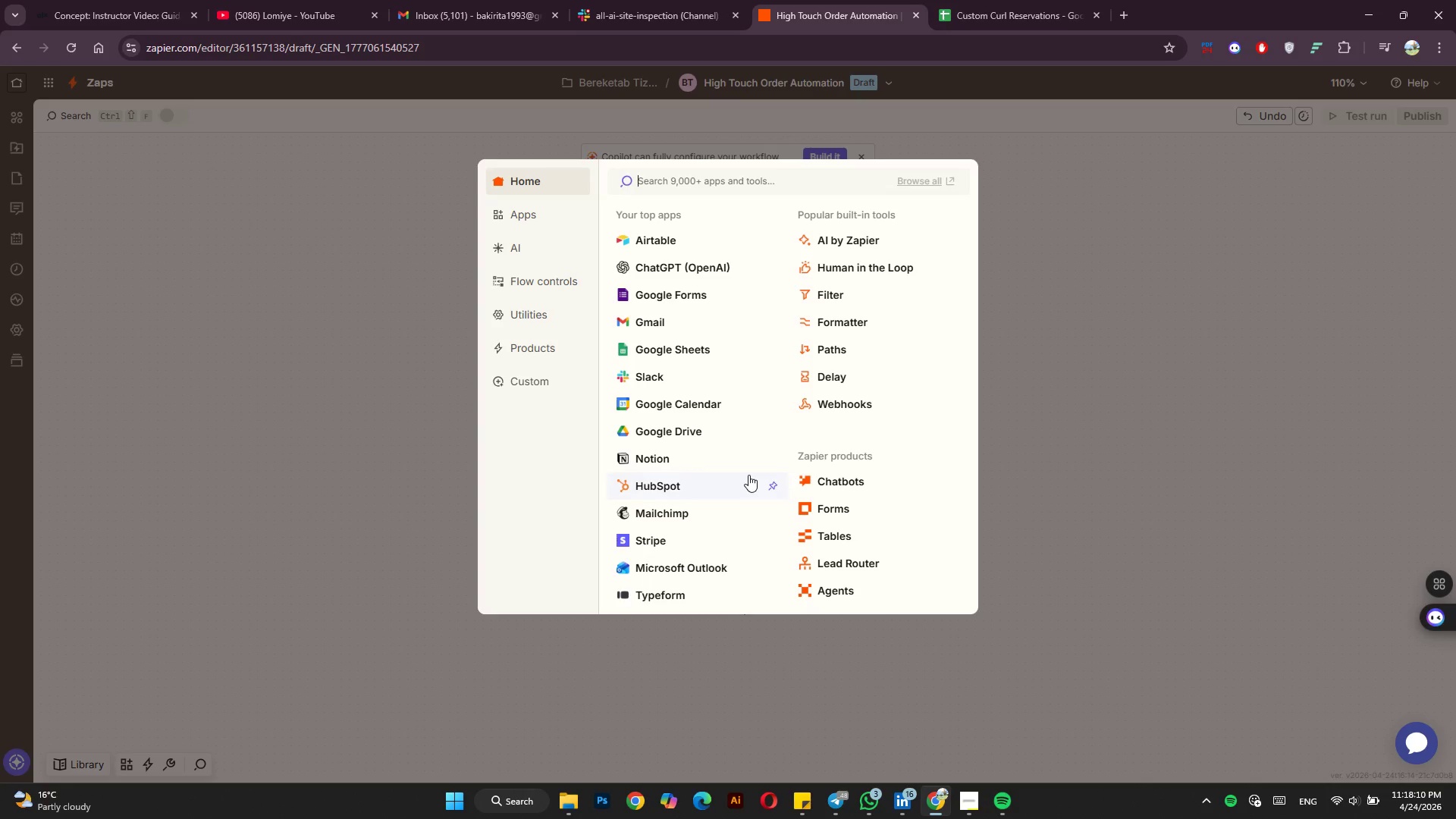 
left_click([851, 325])
 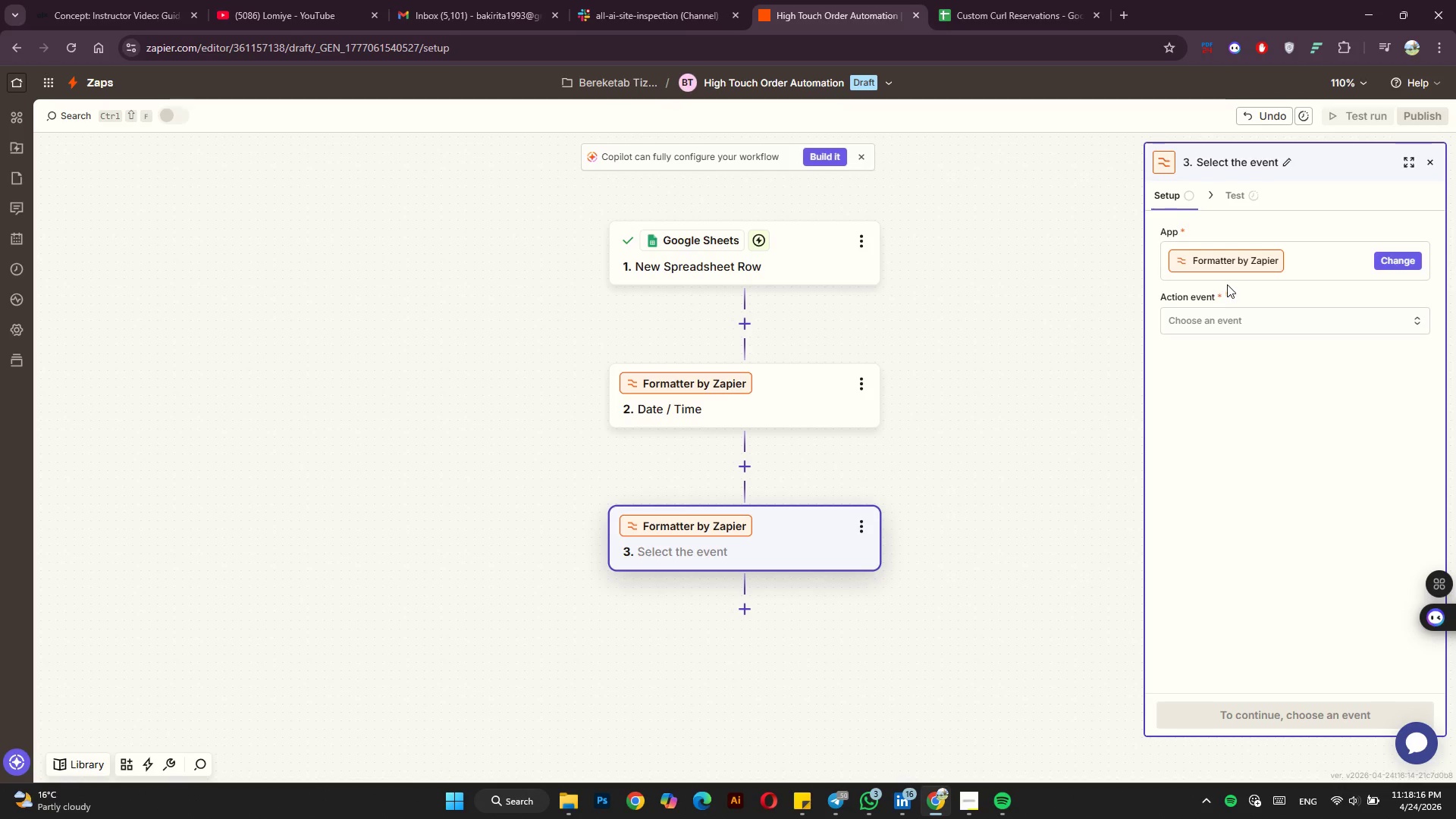 
left_click([1248, 322])
 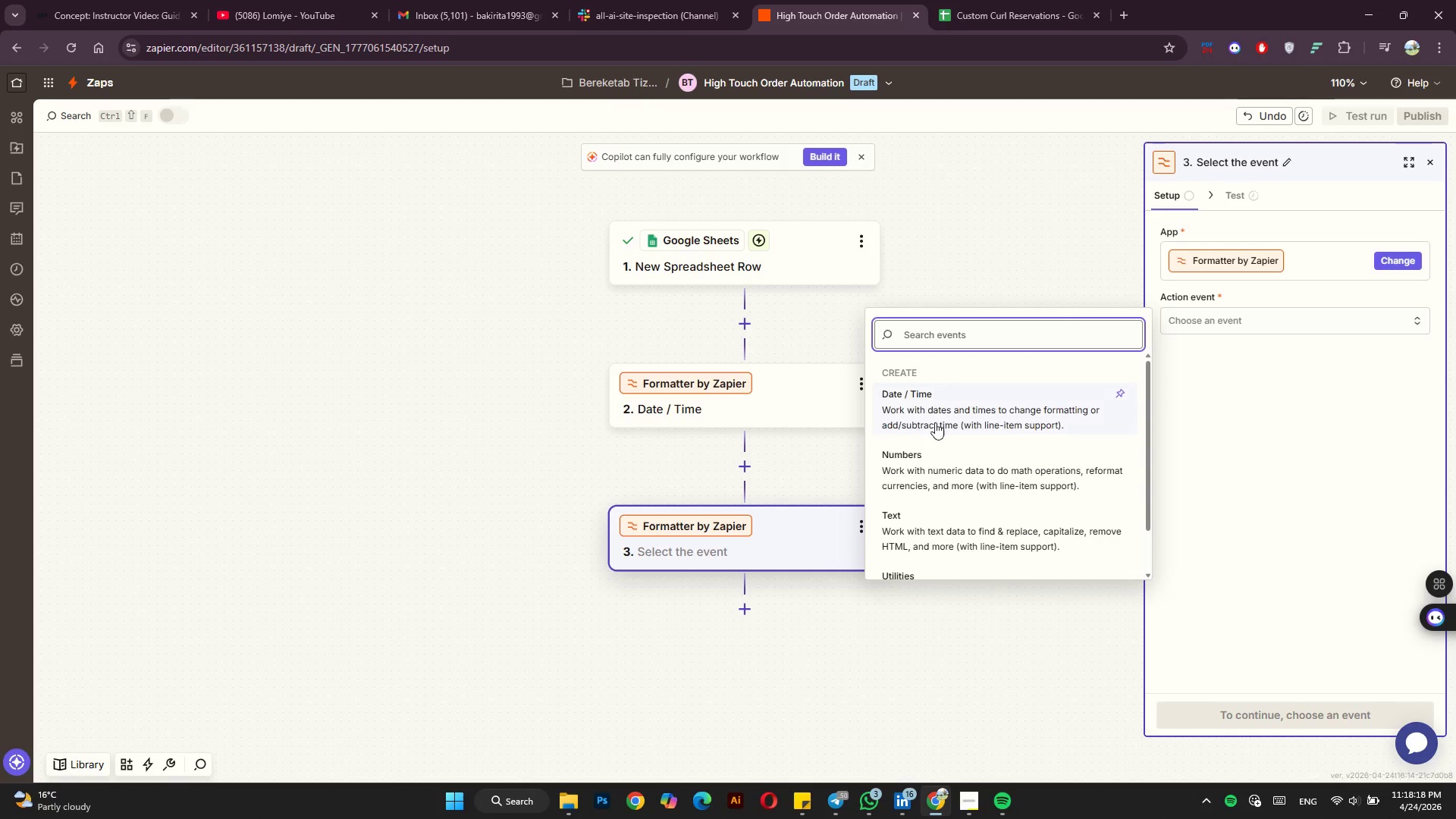 
left_click([952, 416])
 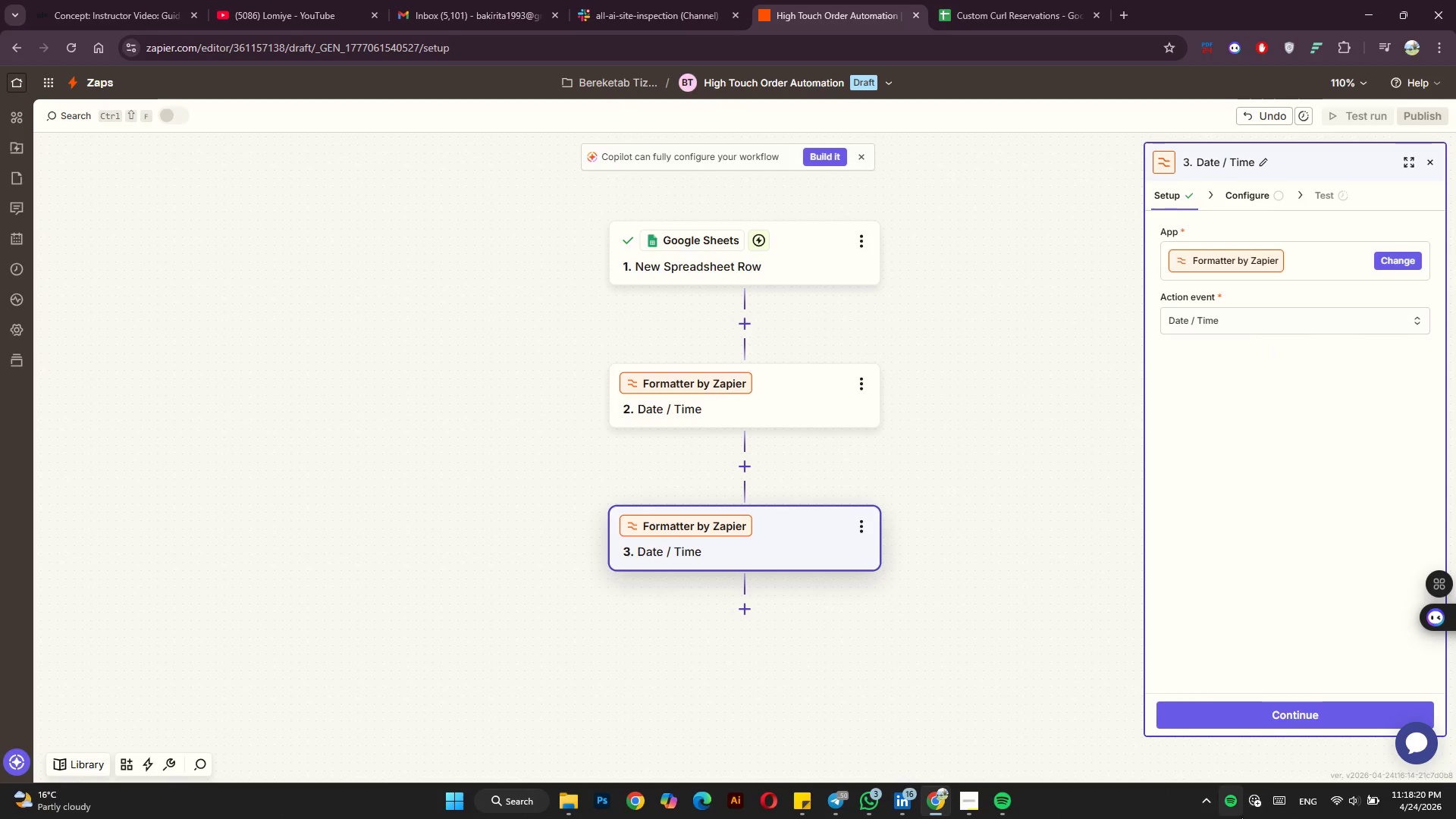 
left_click([1287, 717])
 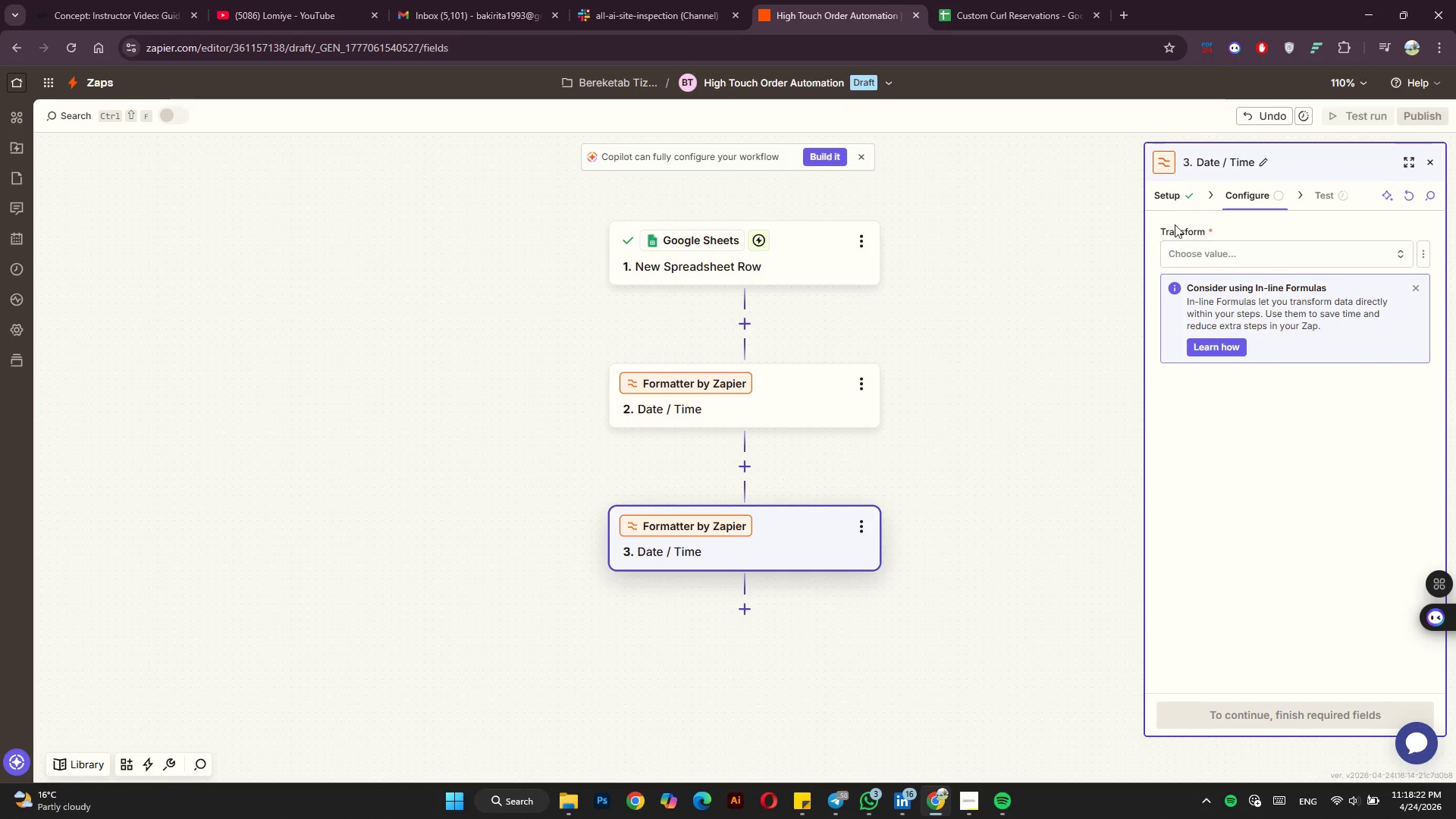 
left_click([1188, 249])
 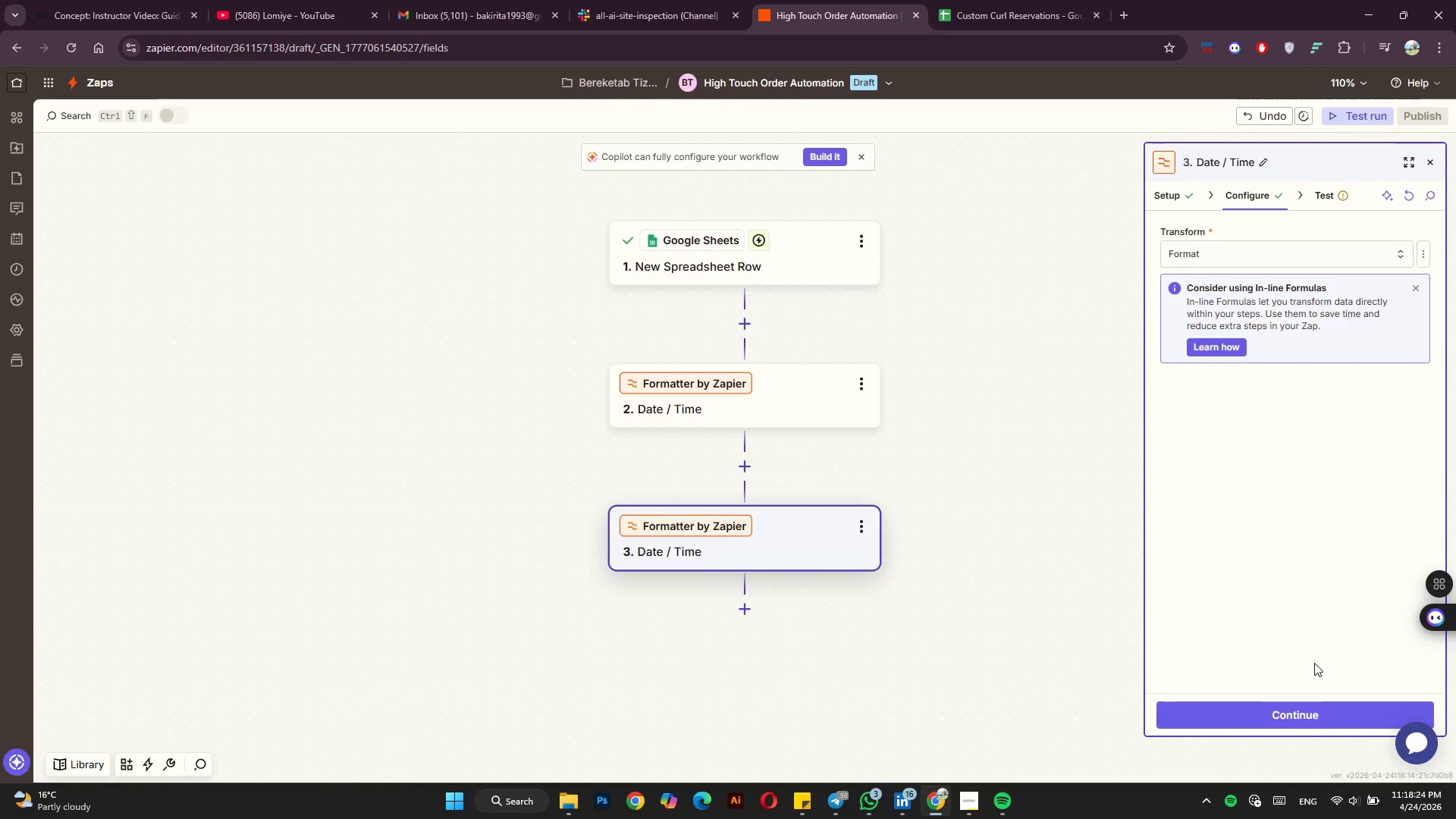 
left_click([1274, 711])
 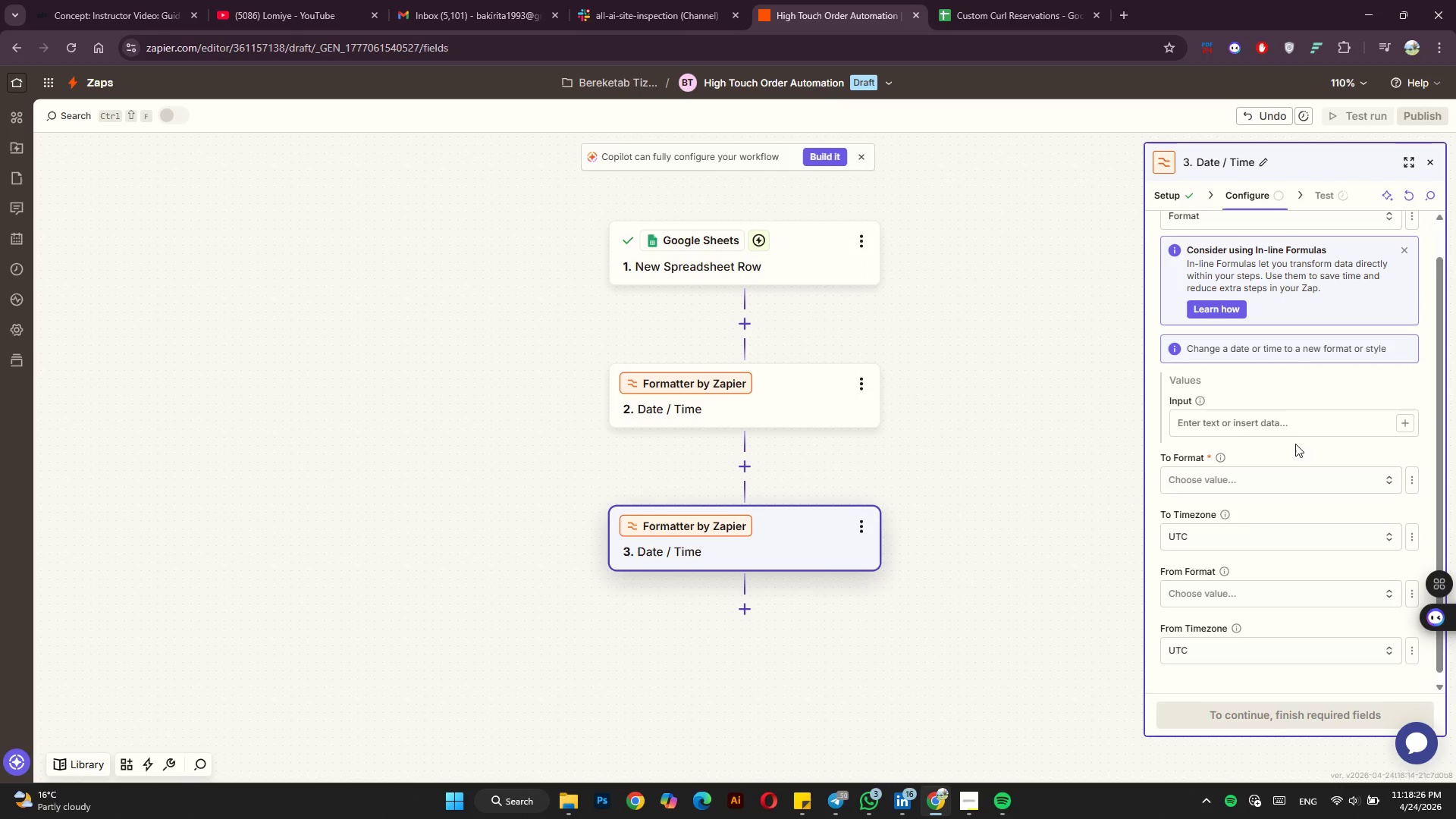 
left_click([1290, 420])
 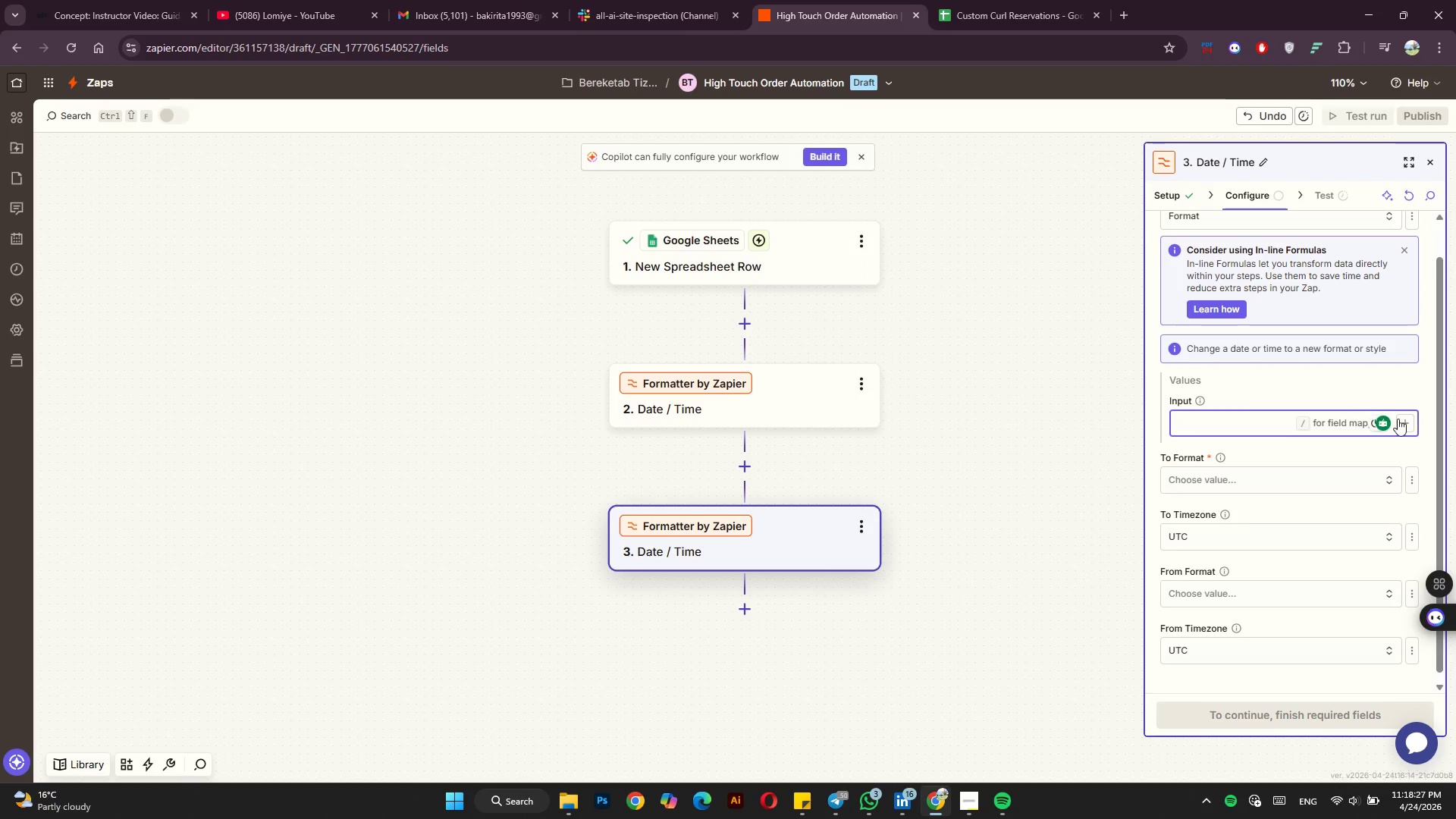 
left_click([1402, 419])
 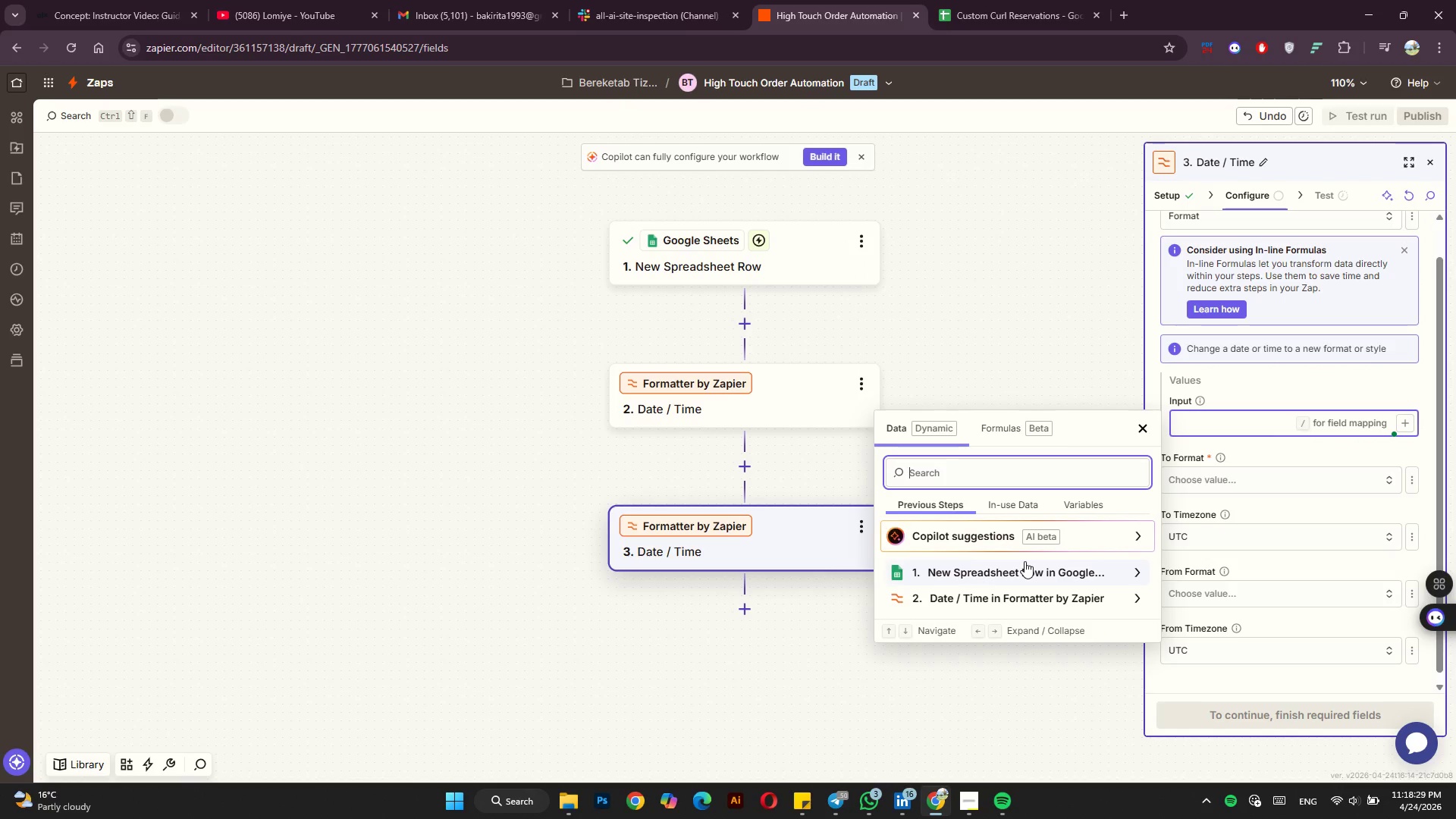 
left_click([1025, 561])
 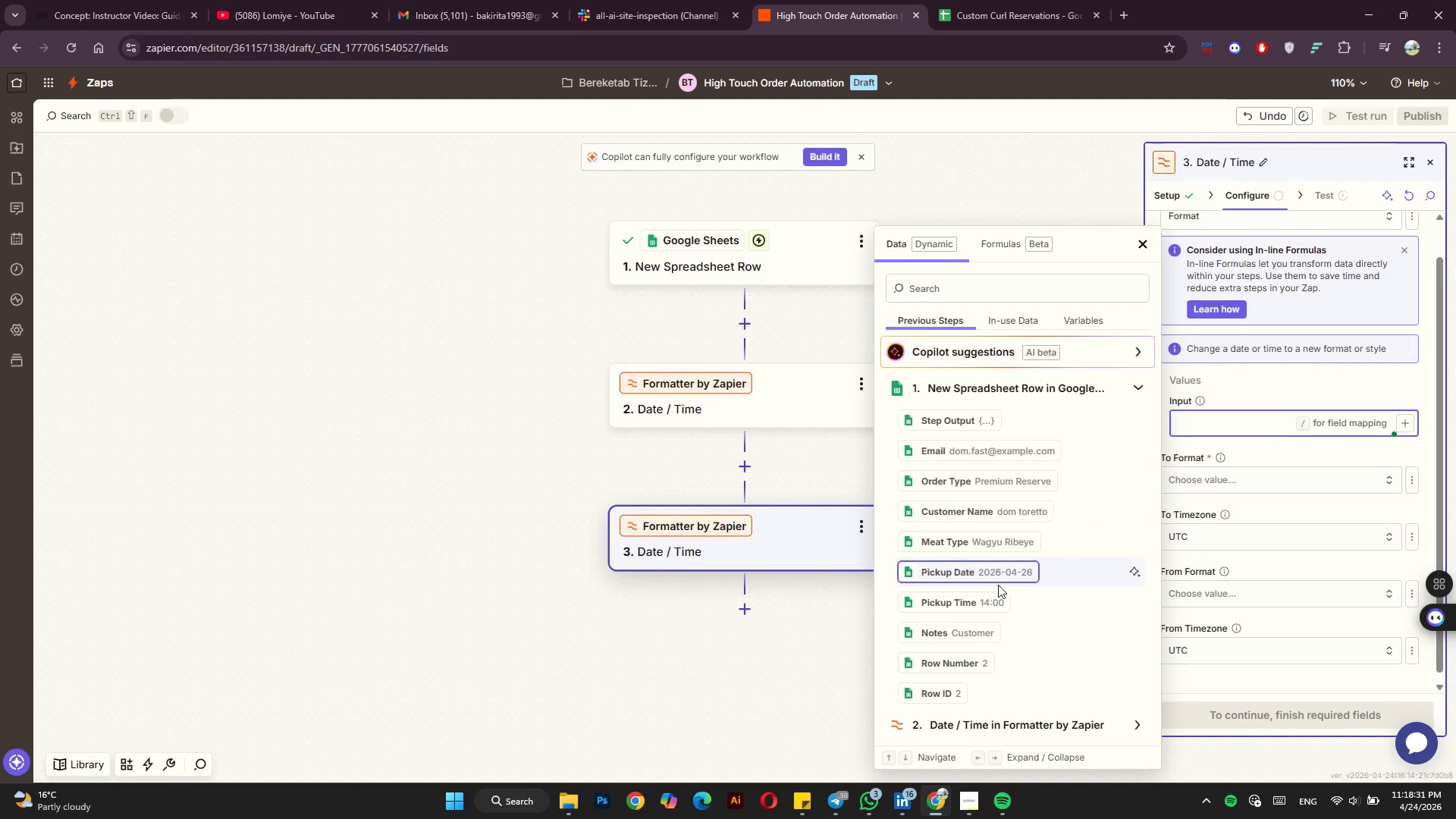 
left_click([996, 593])